 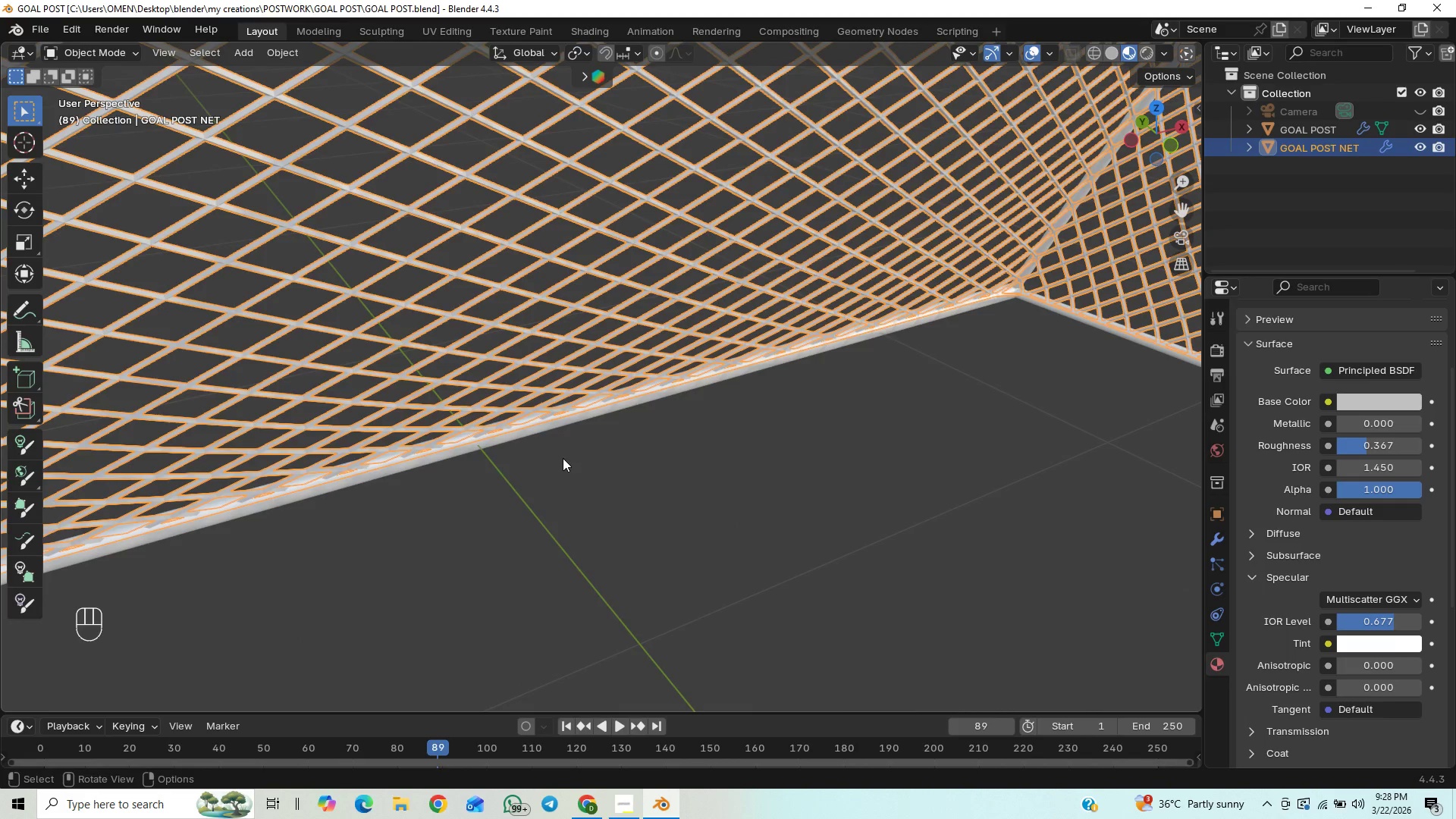 
scroll: coordinate [697, 427], scroll_direction: down, amount: 15.0
 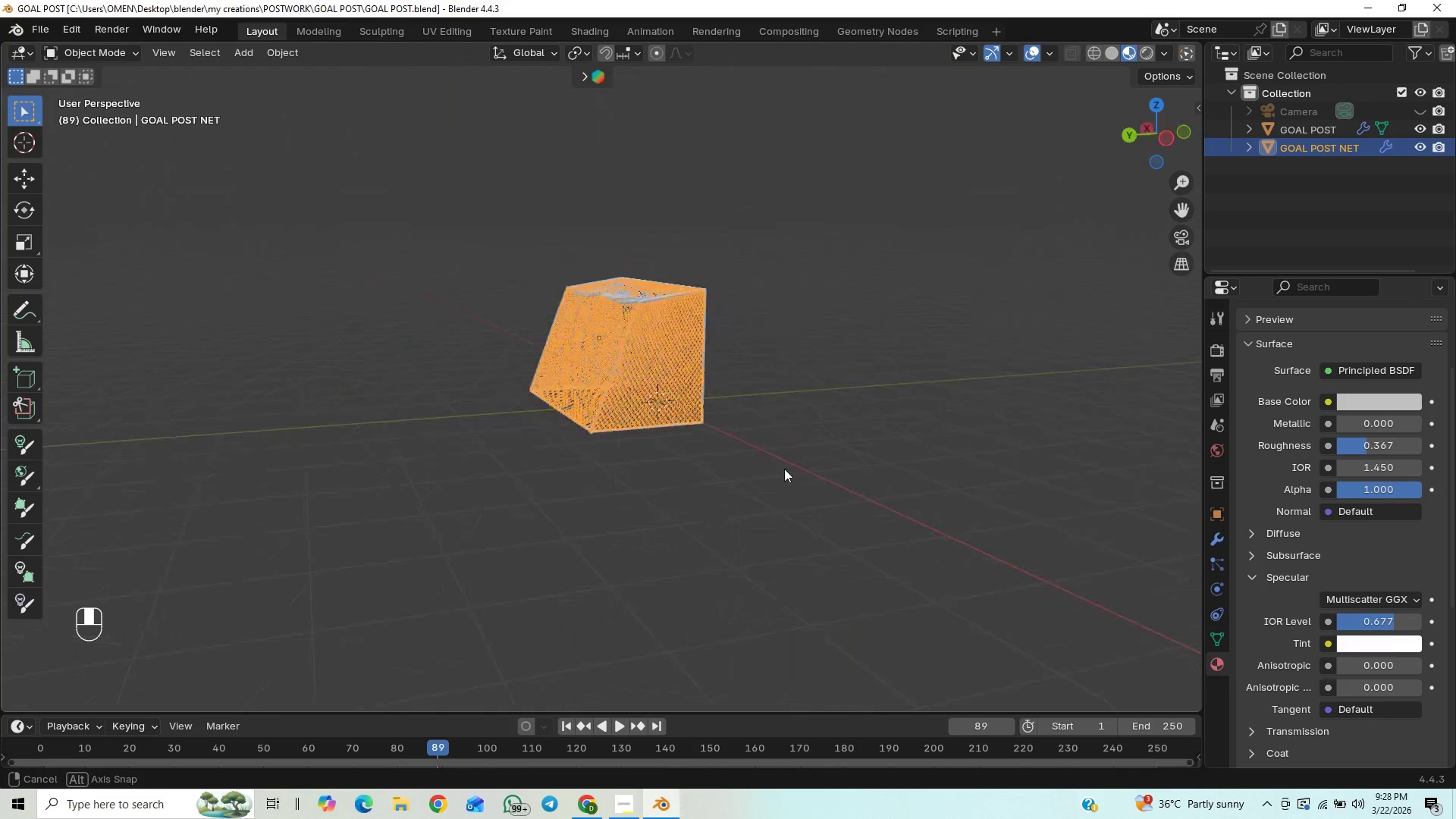 
key(Control+S)
 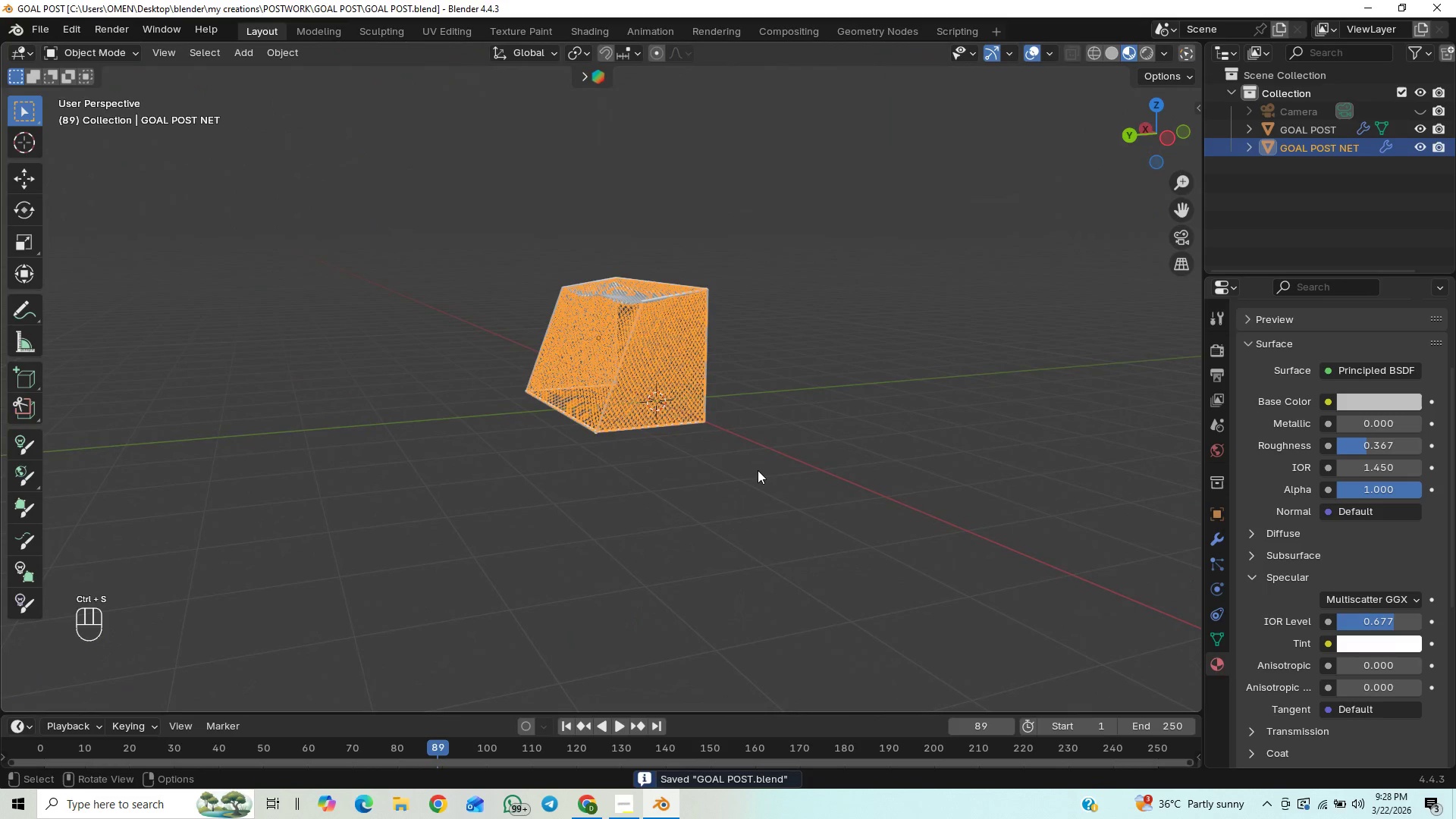 
key(Numpad1)
 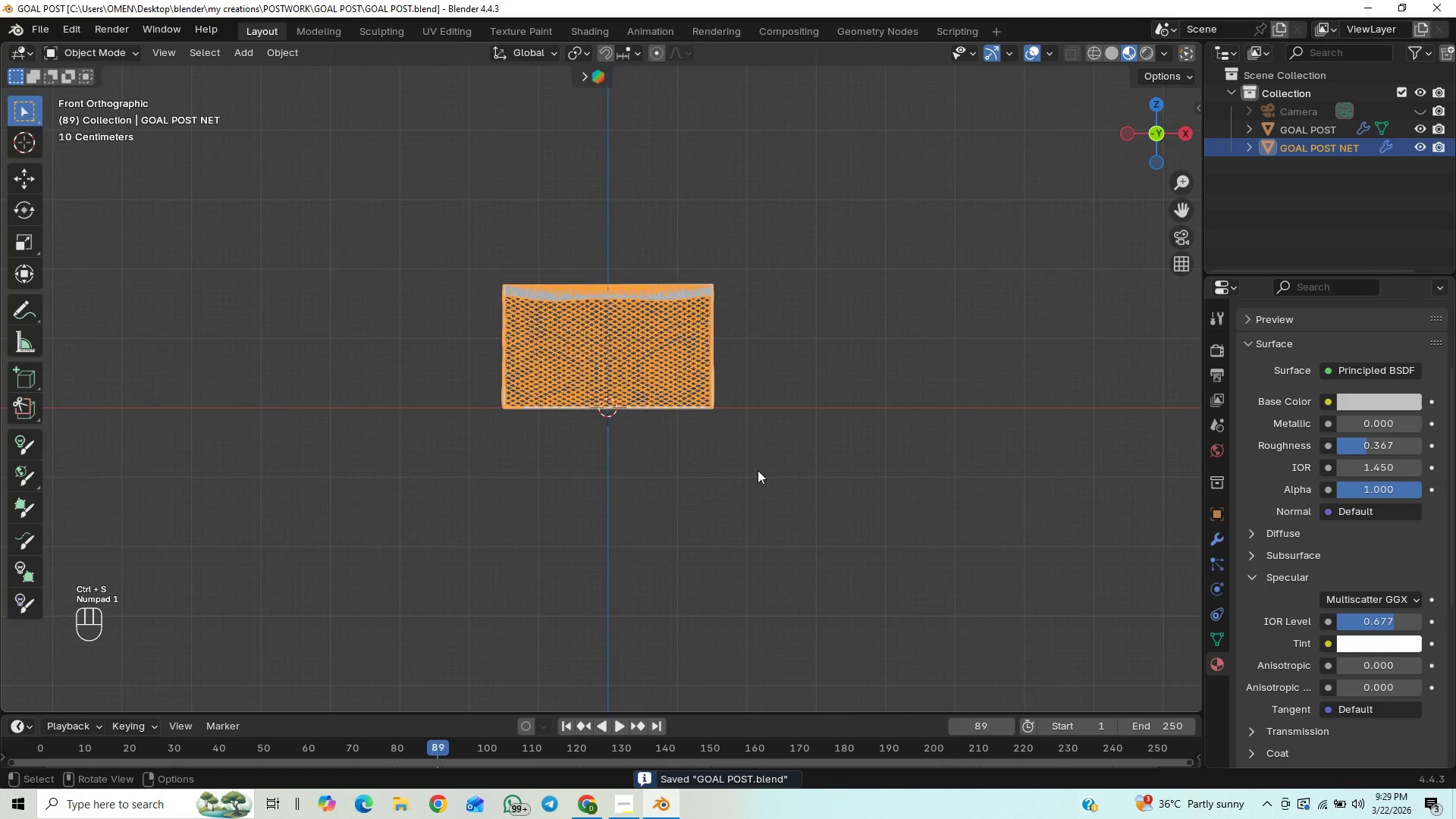 
key(Shift+A)
 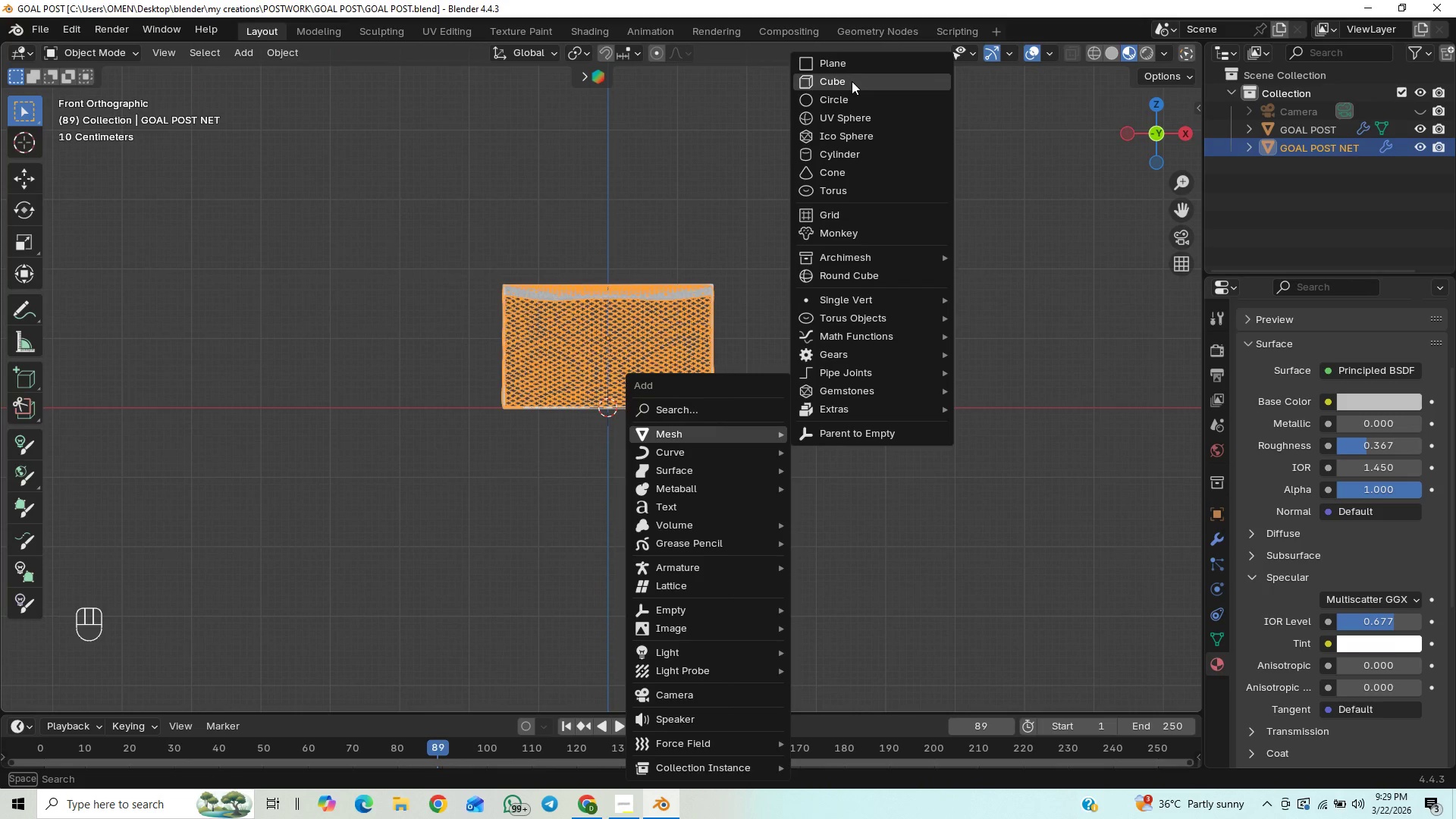 
left_click([851, 133])
 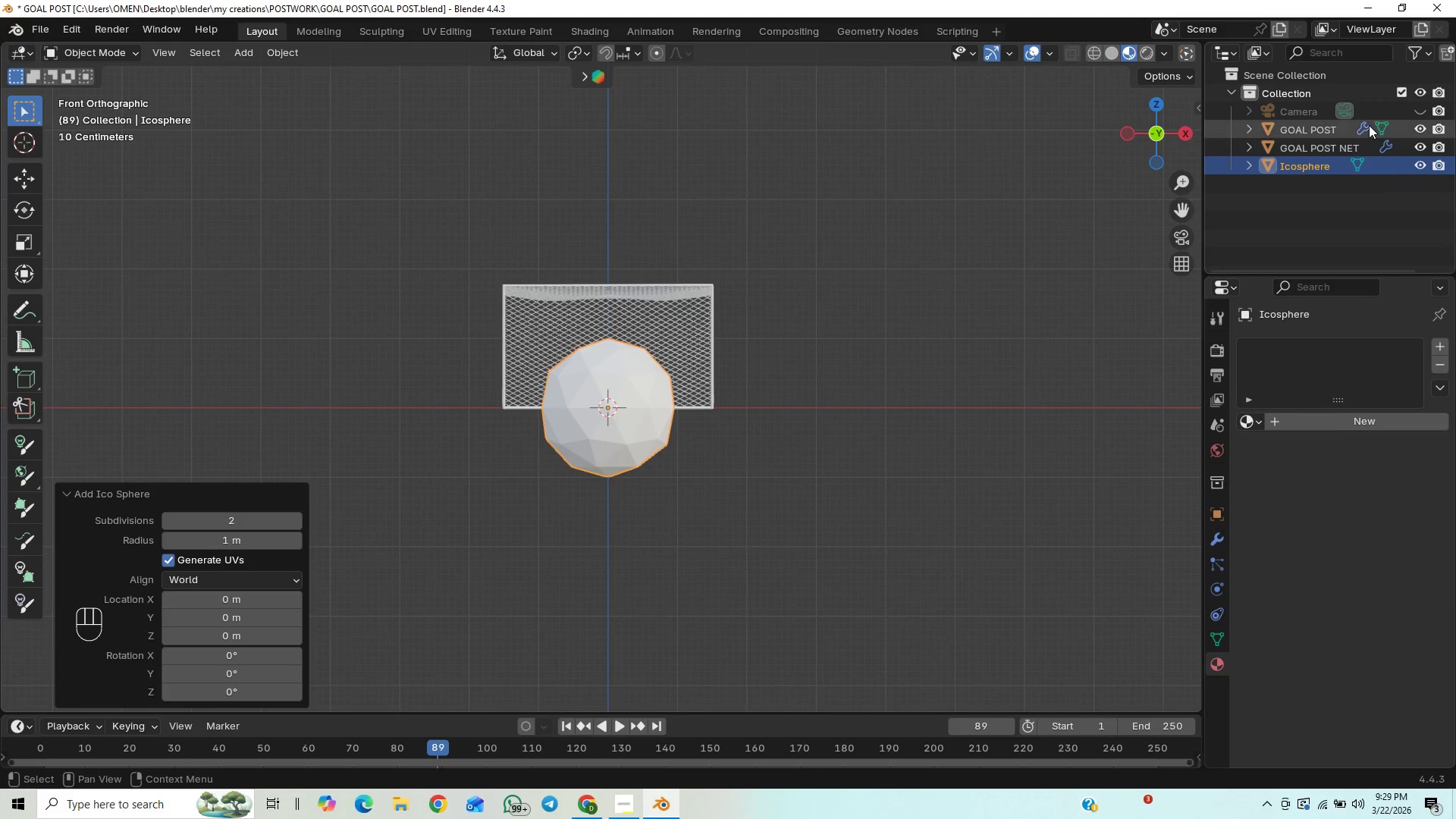 
left_click([1417, 129])
 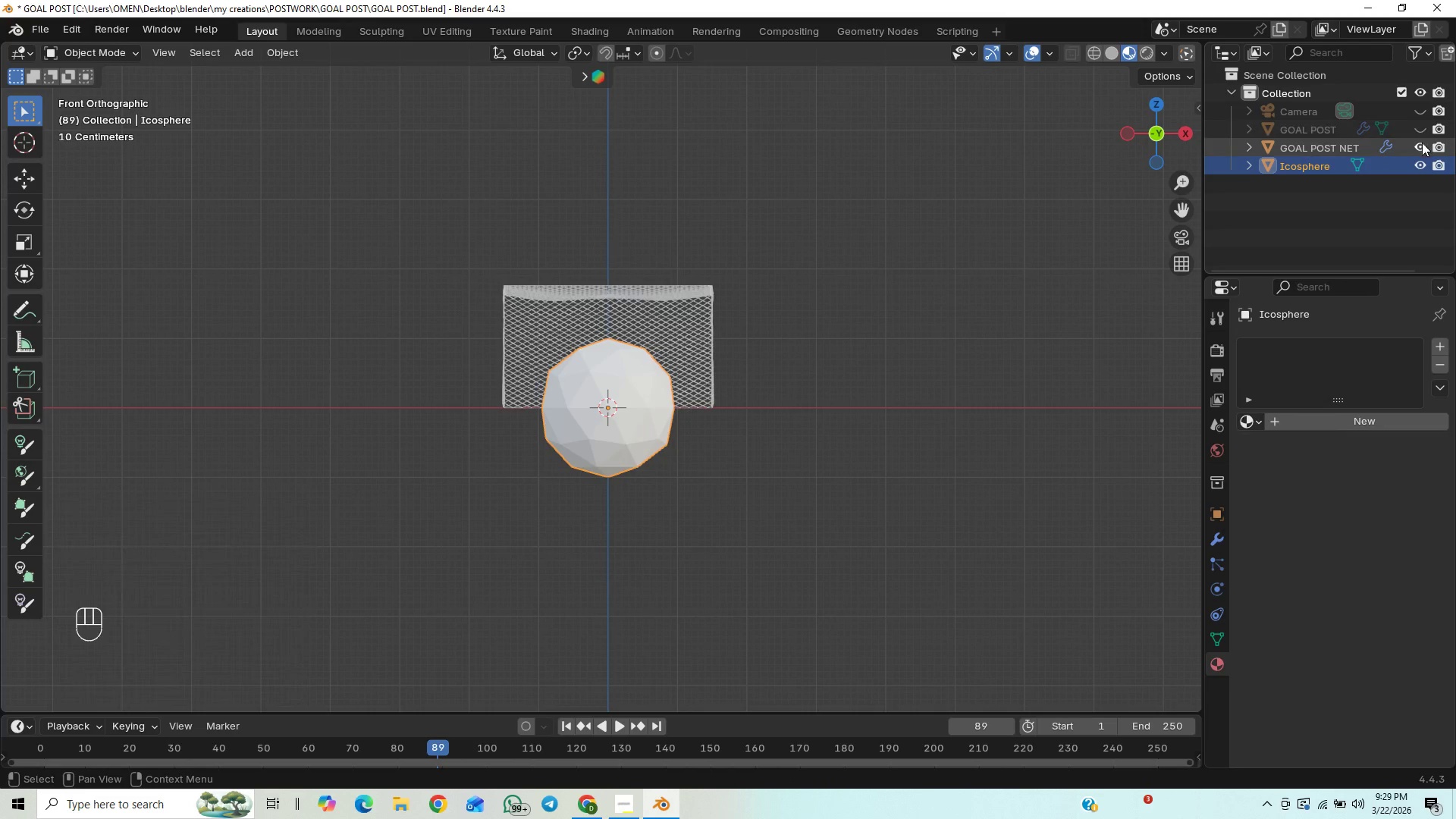 
left_click([1422, 143])
 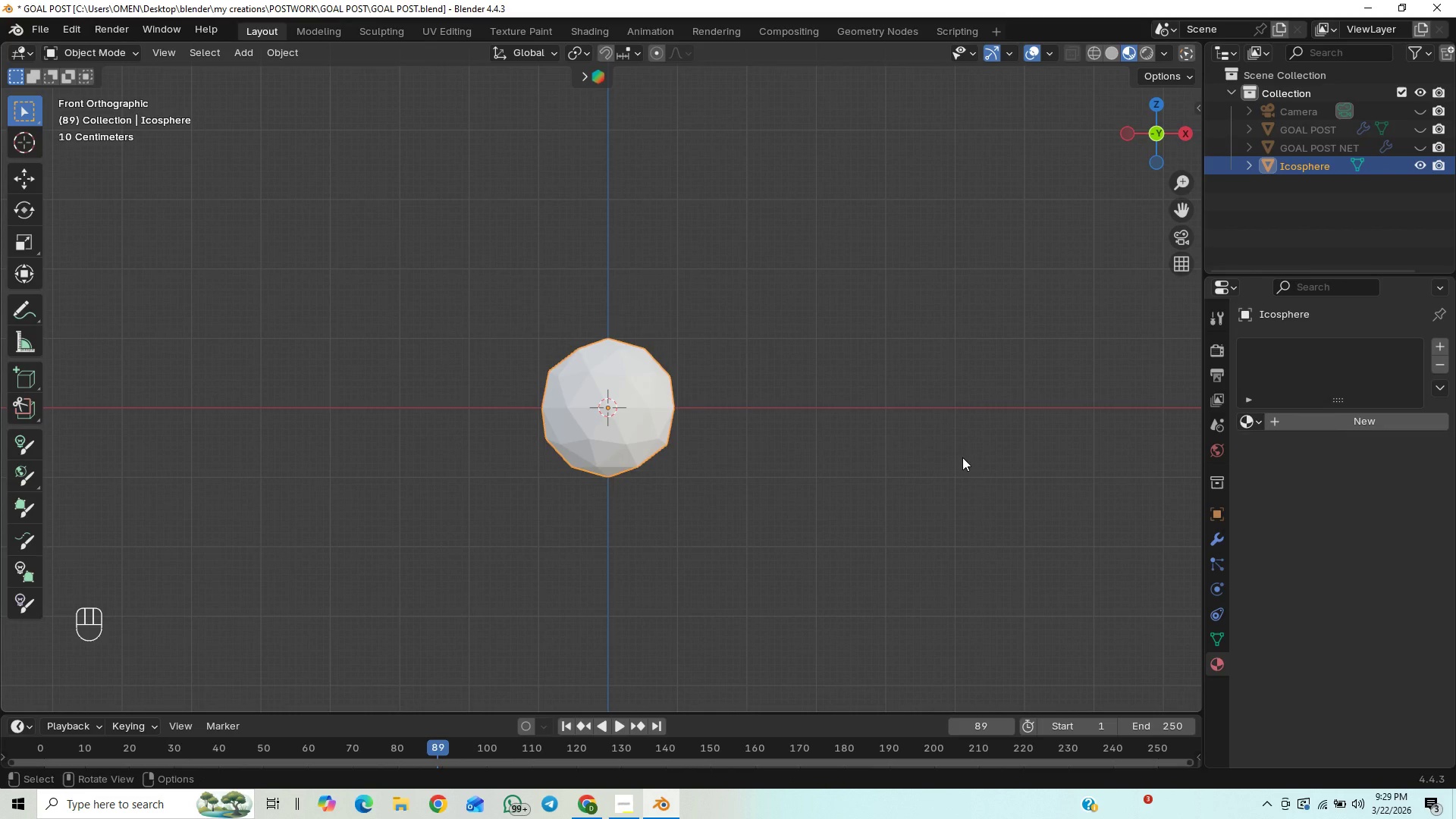 
key(Control+S)
 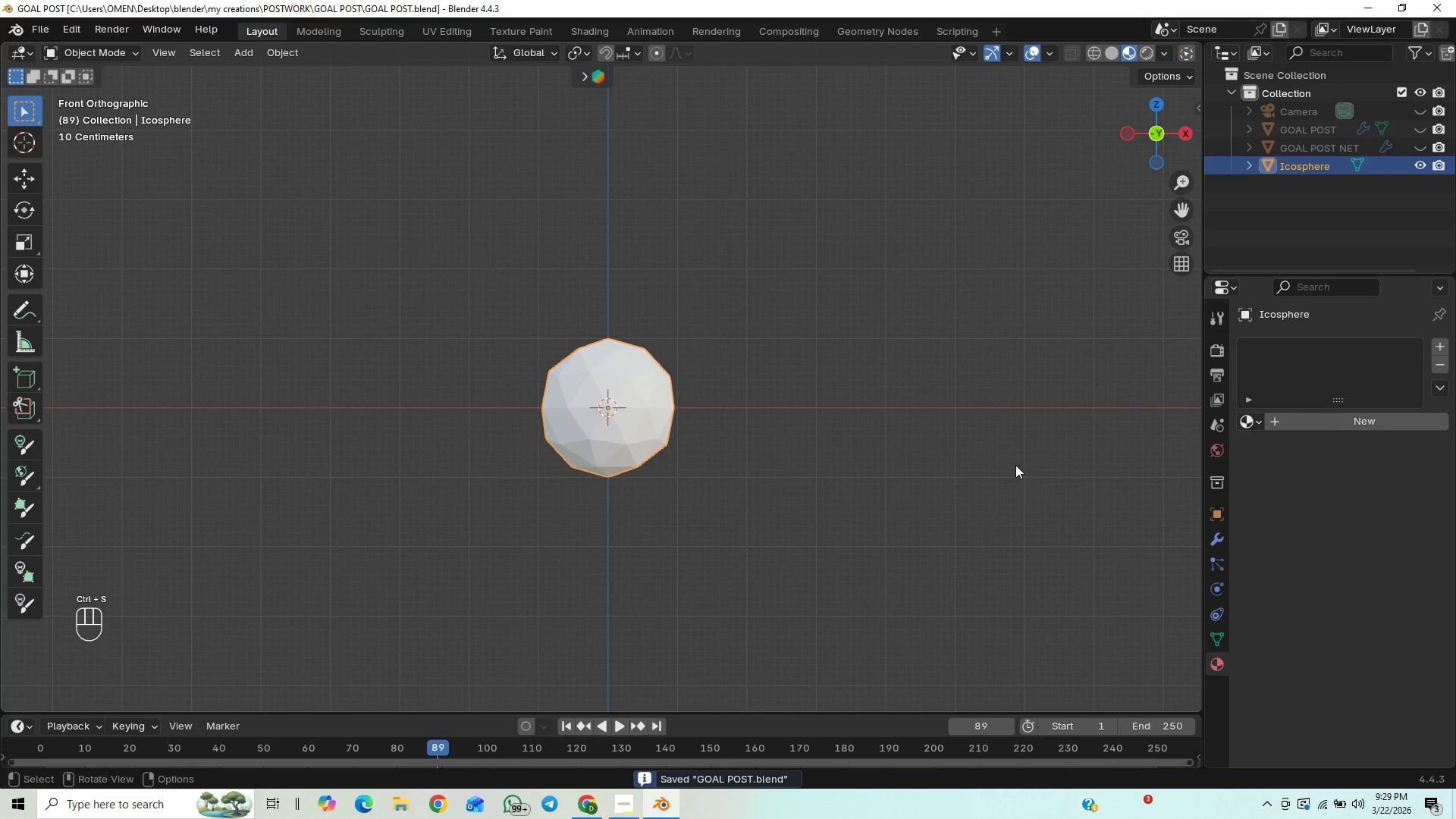 
key(S)
 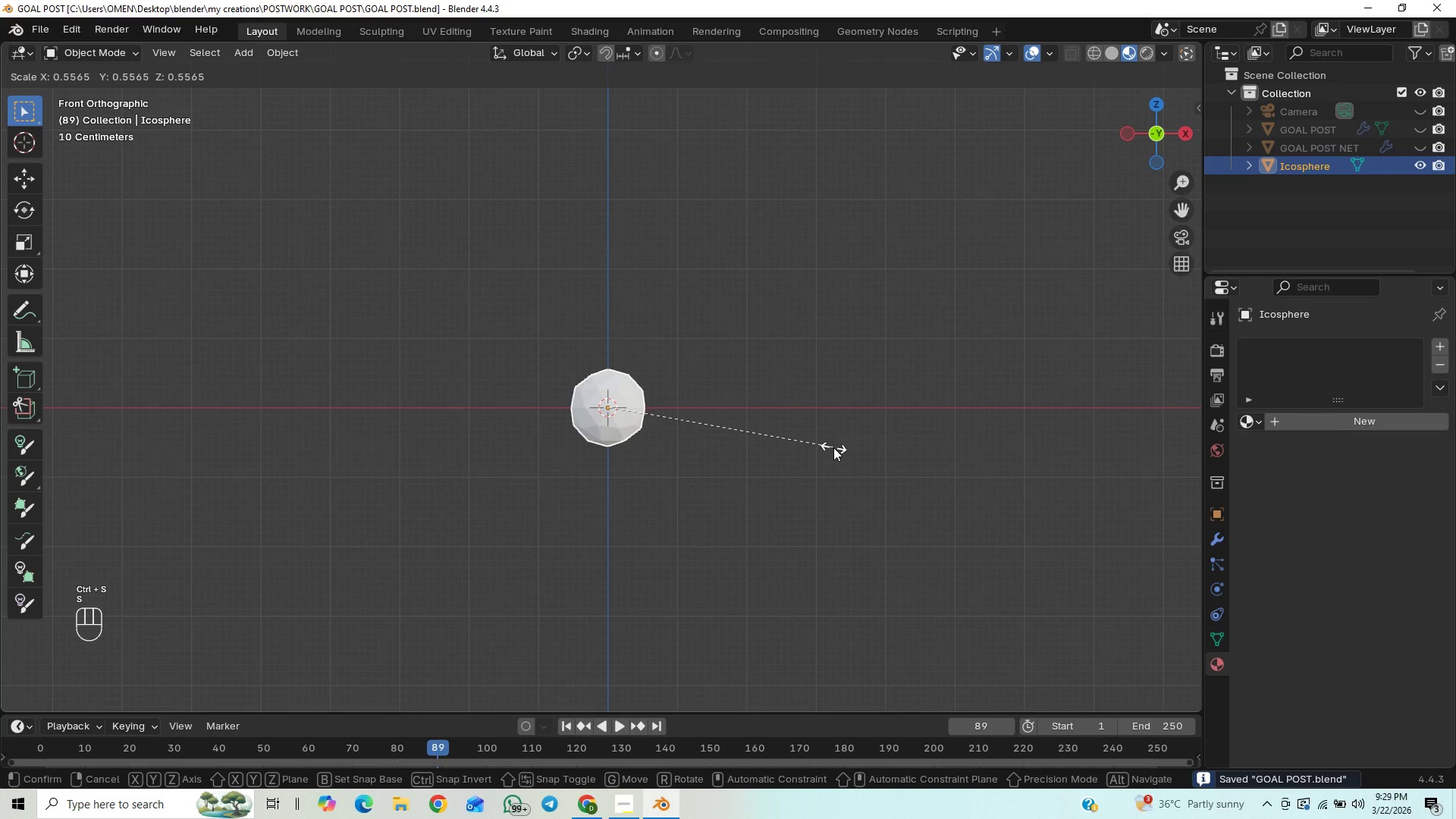 
left_click([771, 443])
 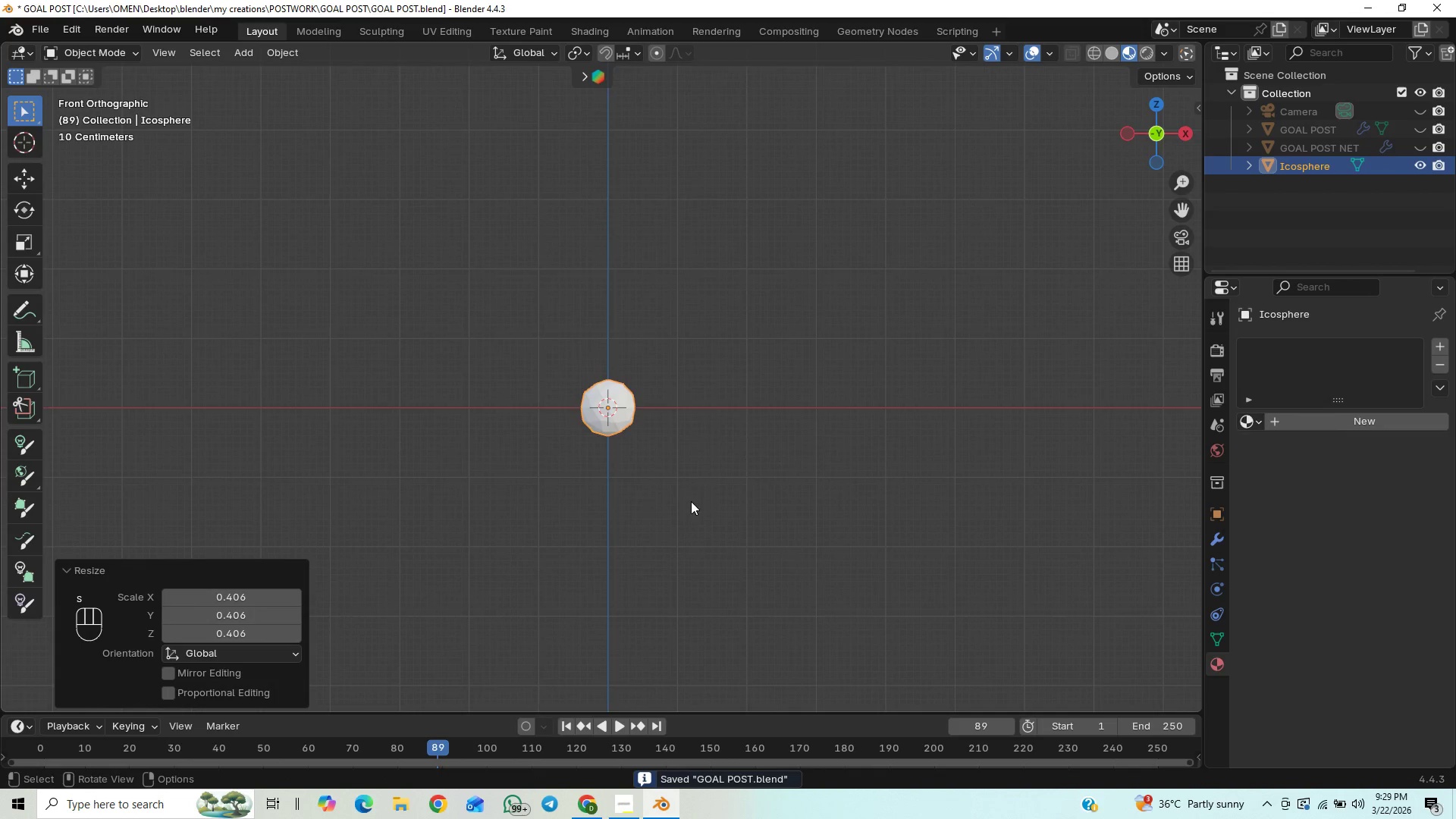 
scroll: coordinate [704, 516], scroll_direction: up, amount: 8.0
 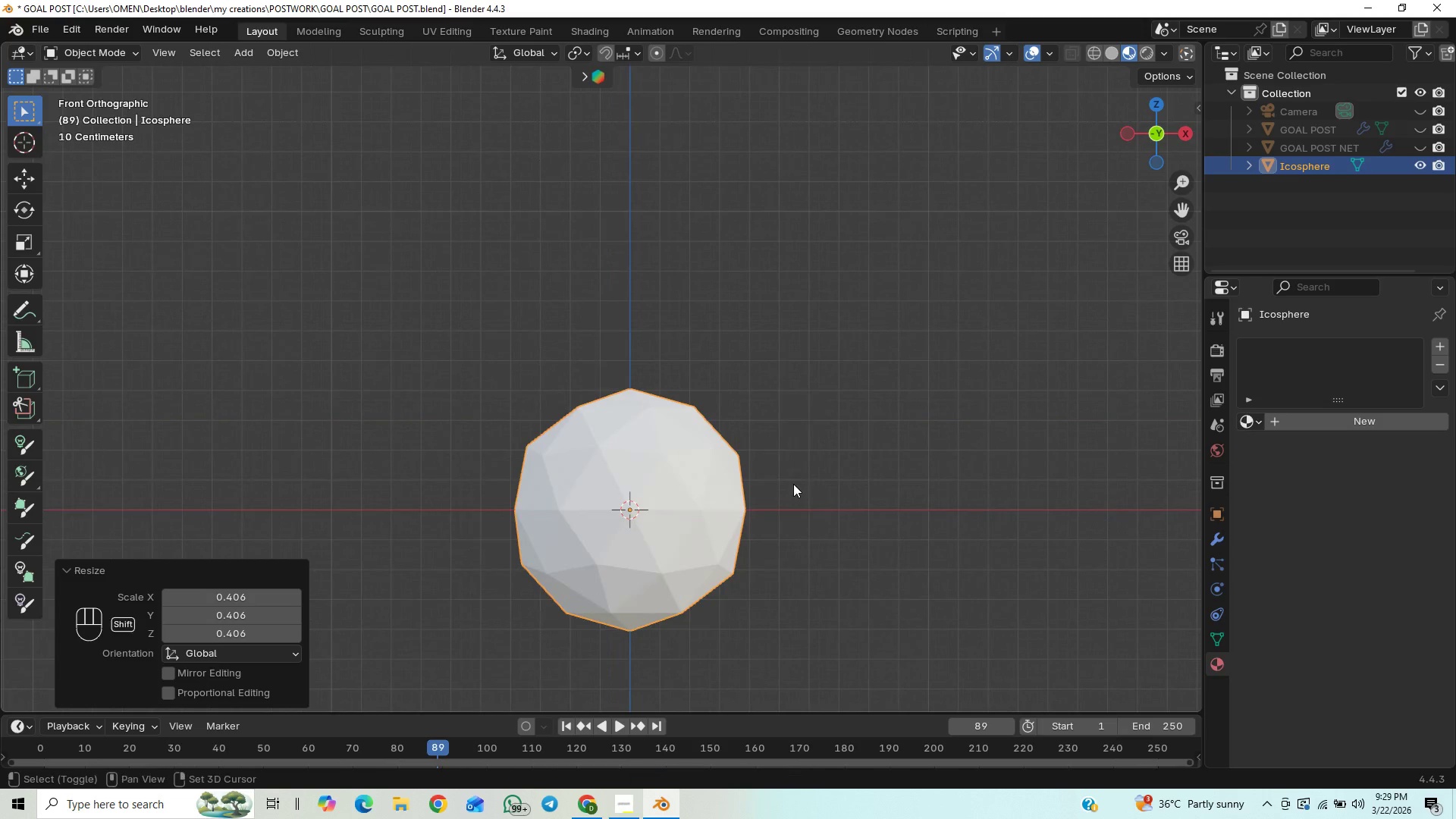 
hold_key(key=ShiftLeft, duration=0.59)
 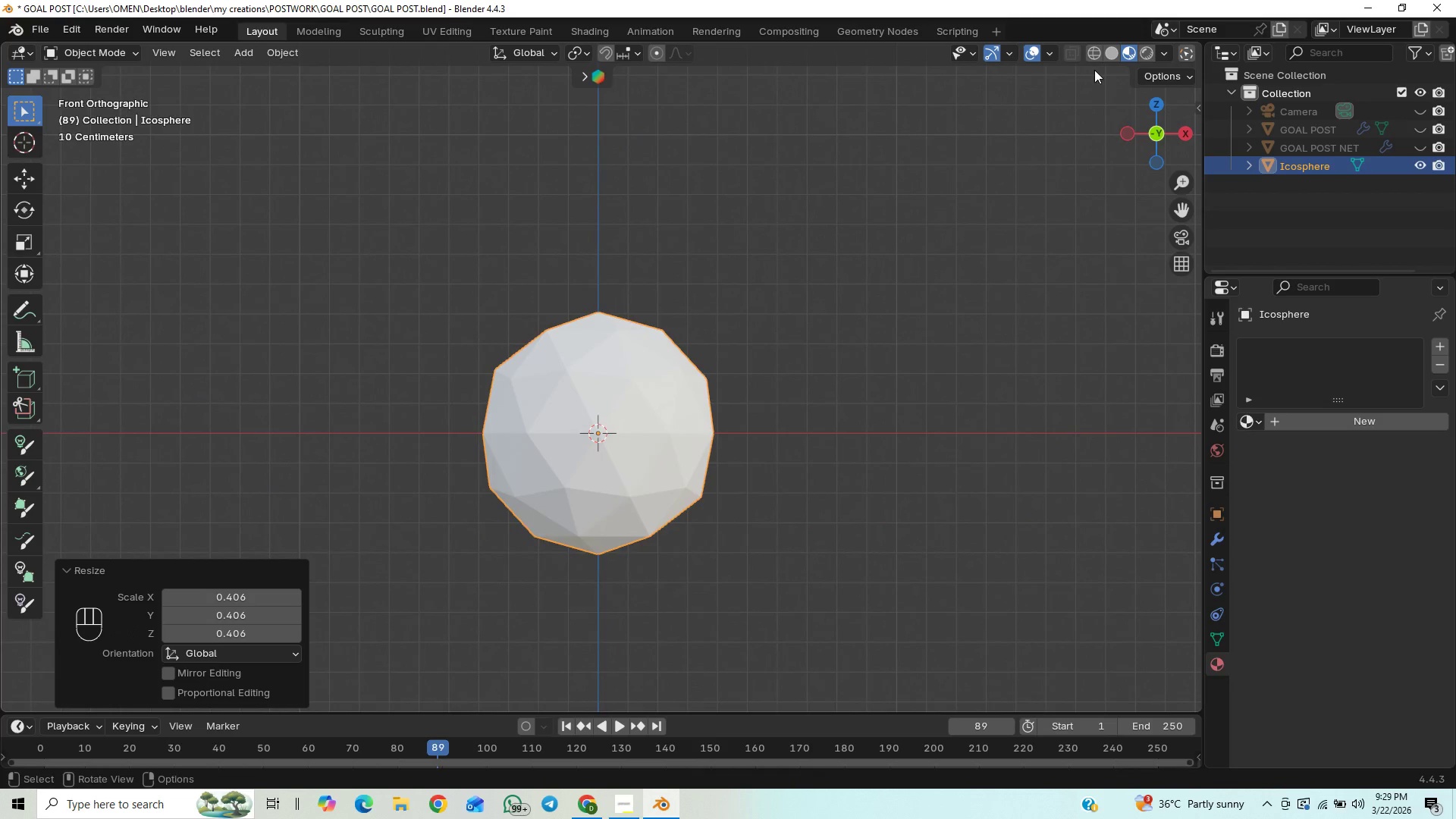 
left_click([1109, 52])
 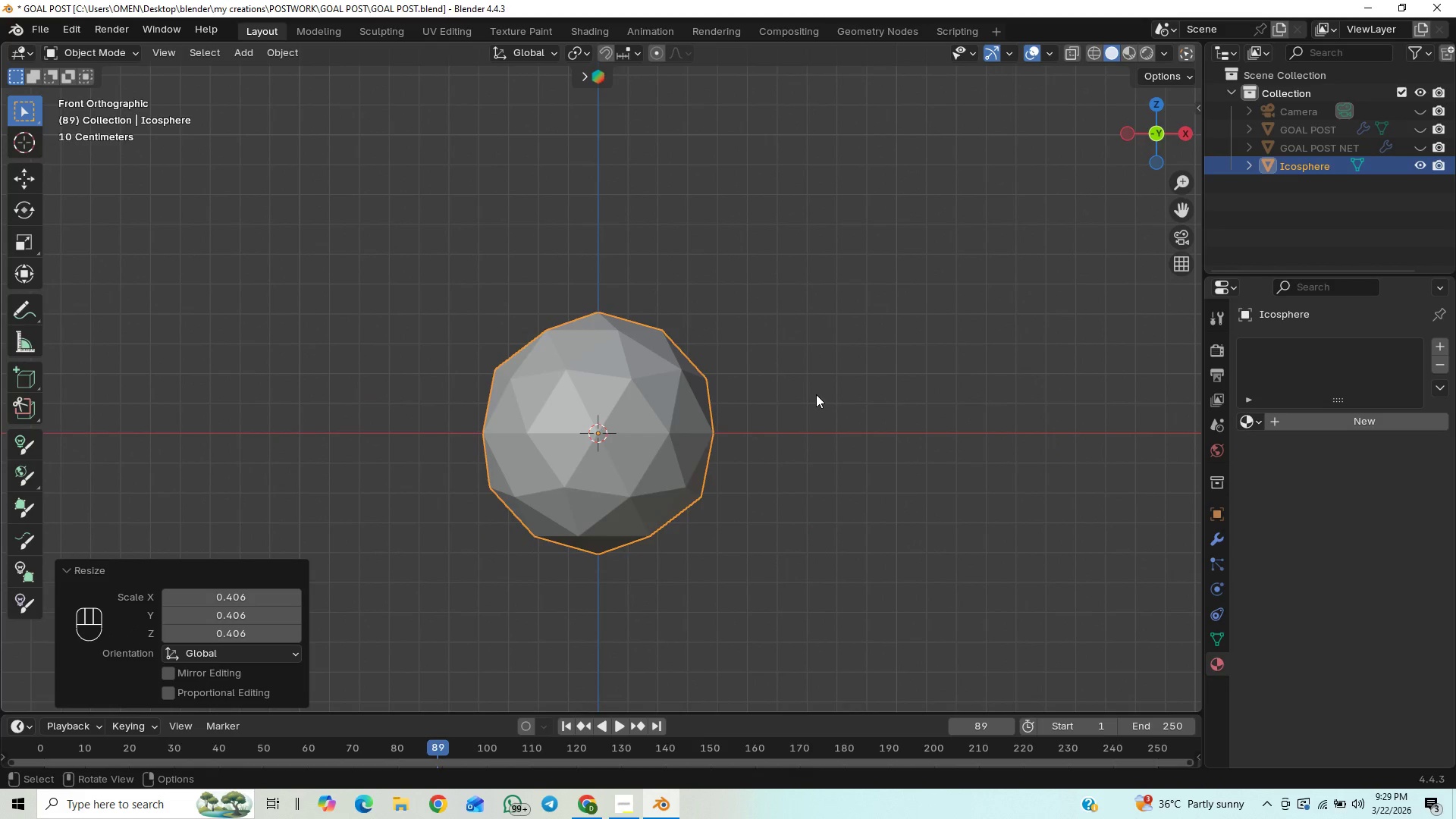 
hold_key(key=ControlLeft, duration=0.61)
 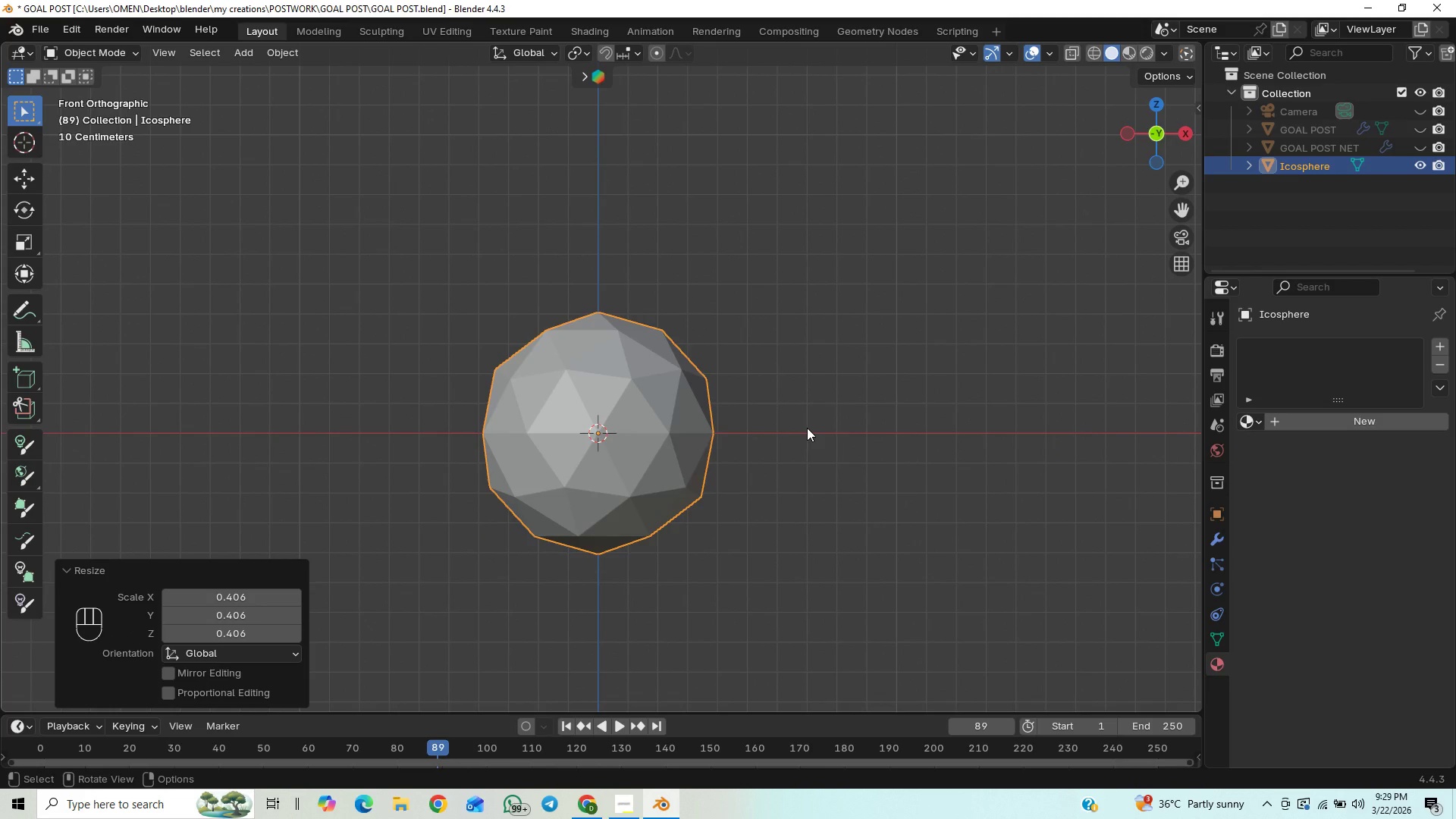 
hold_key(key=ControlLeft, duration=1.38)
 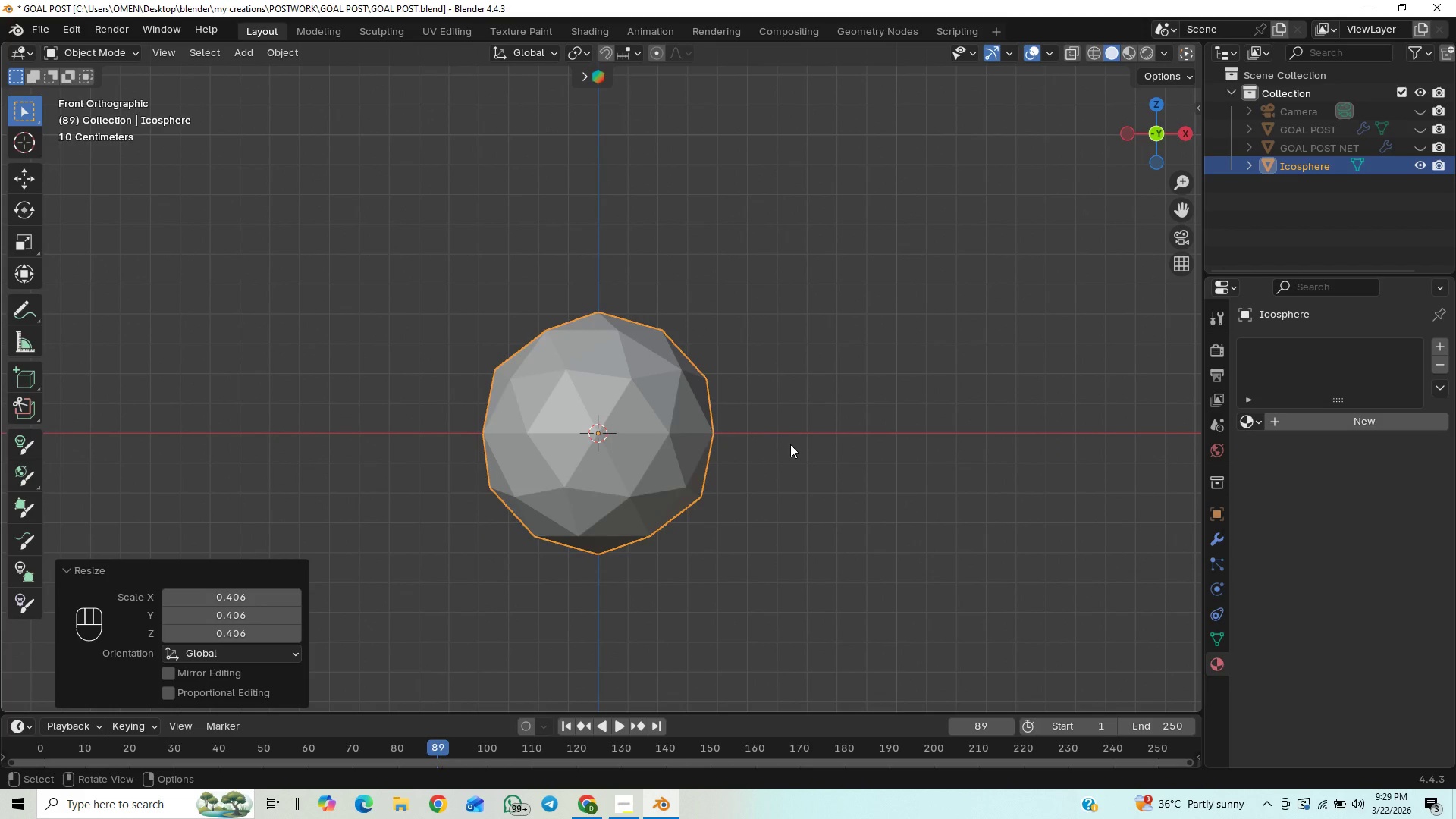 
hold_key(key=ShiftLeft, duration=1.5)
 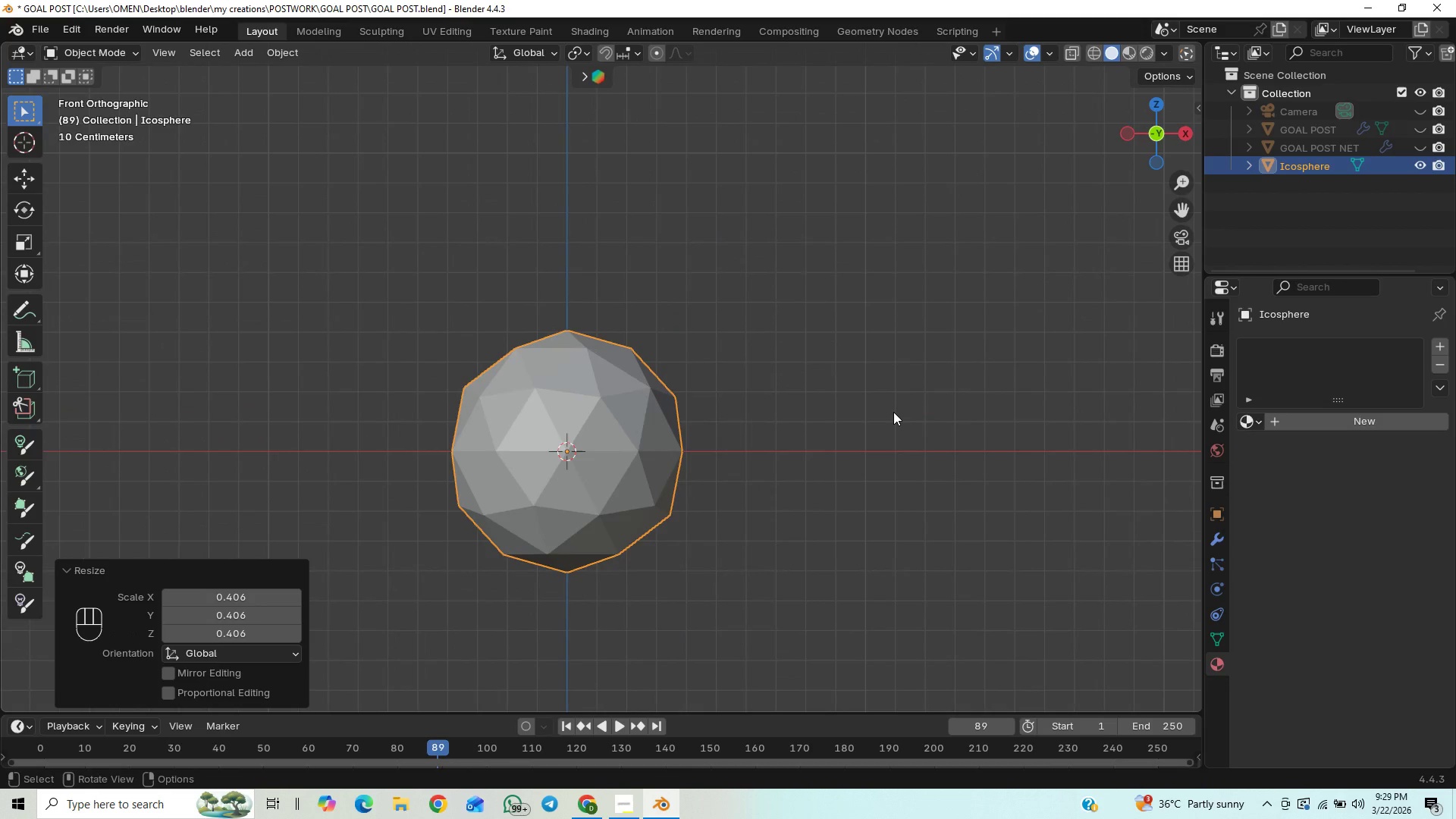 
key(Shift+ShiftLeft)
 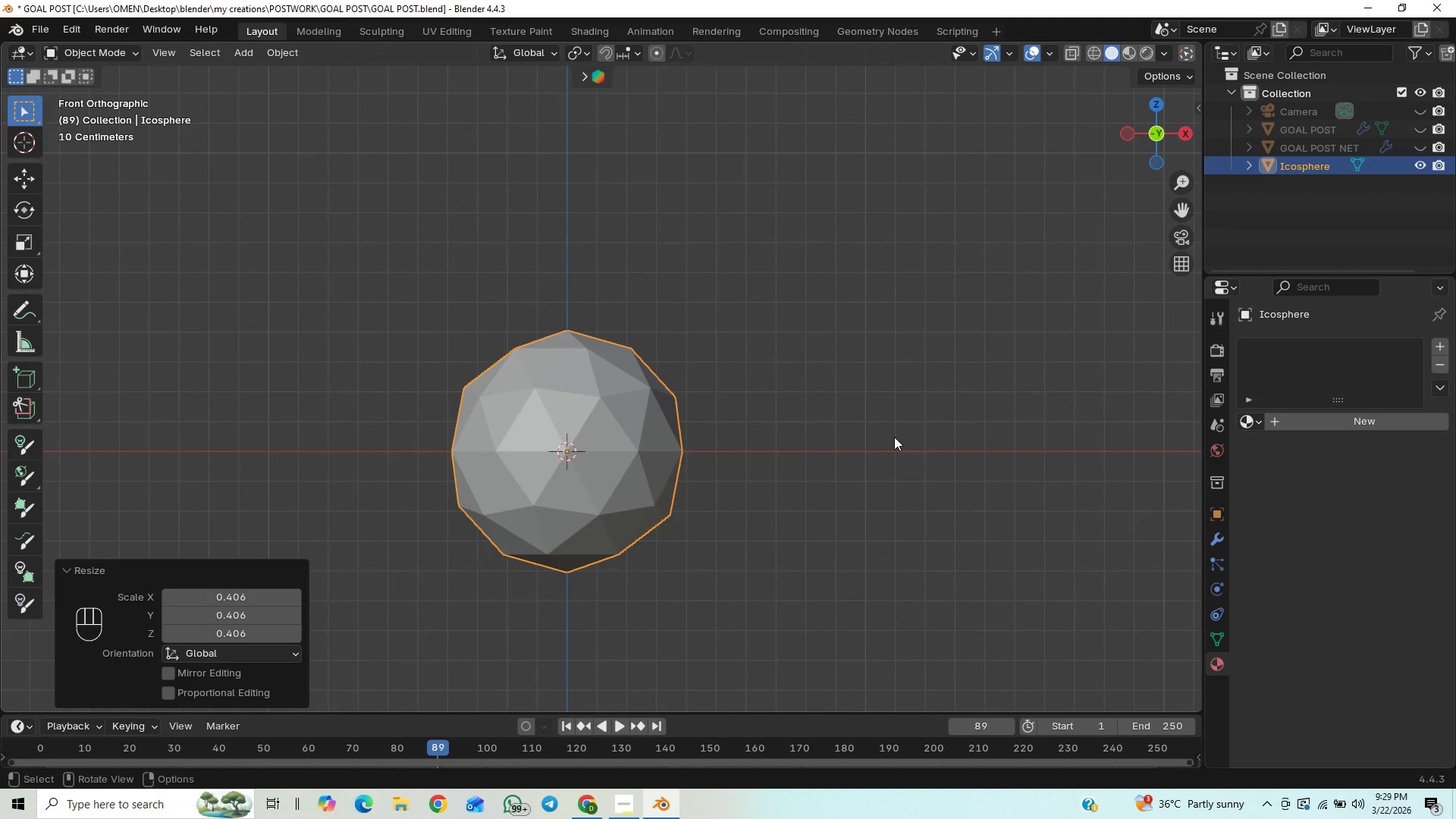 
hold_key(key=ShiftLeft, duration=0.52)
 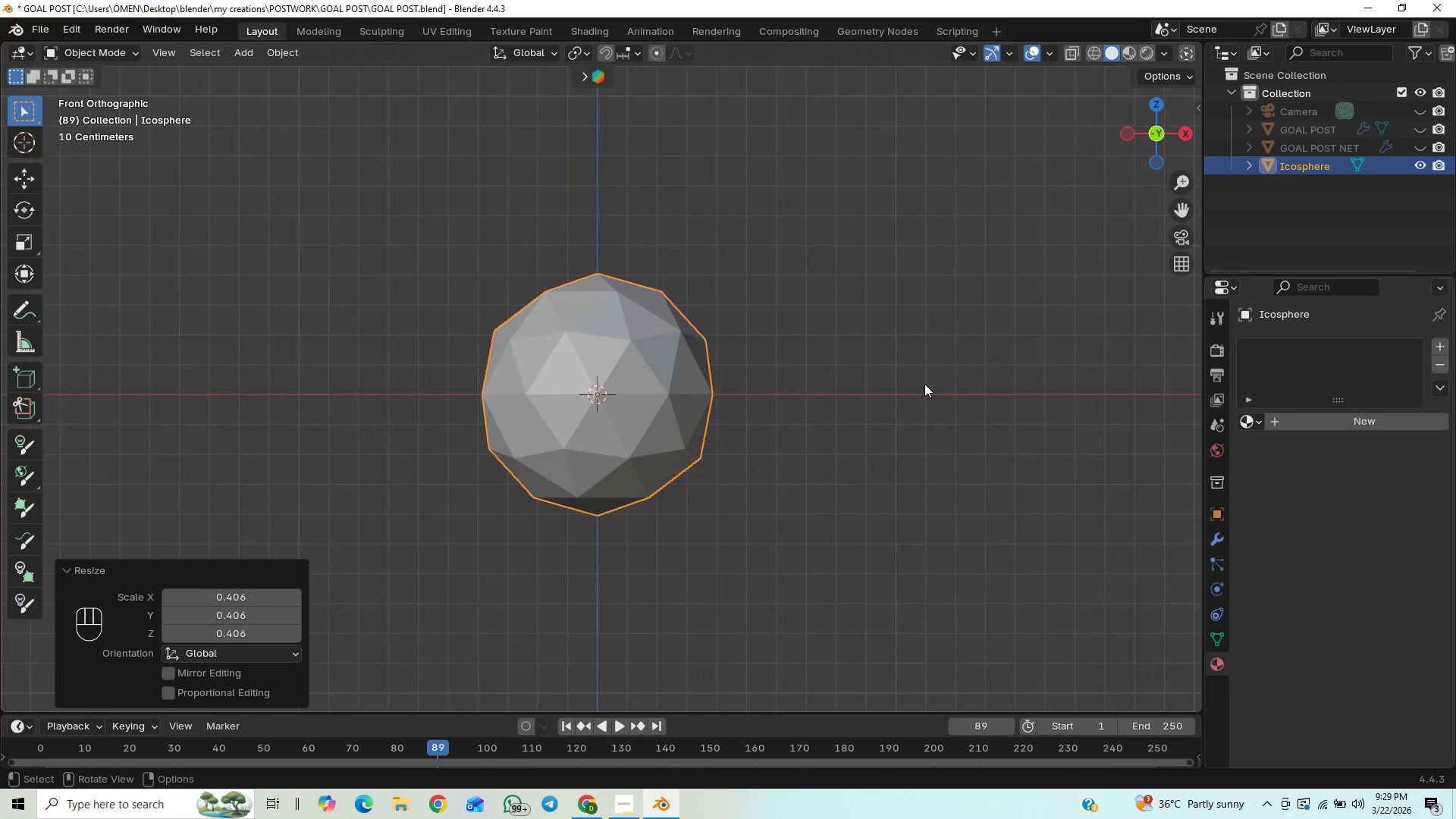 
key(Control+1)
 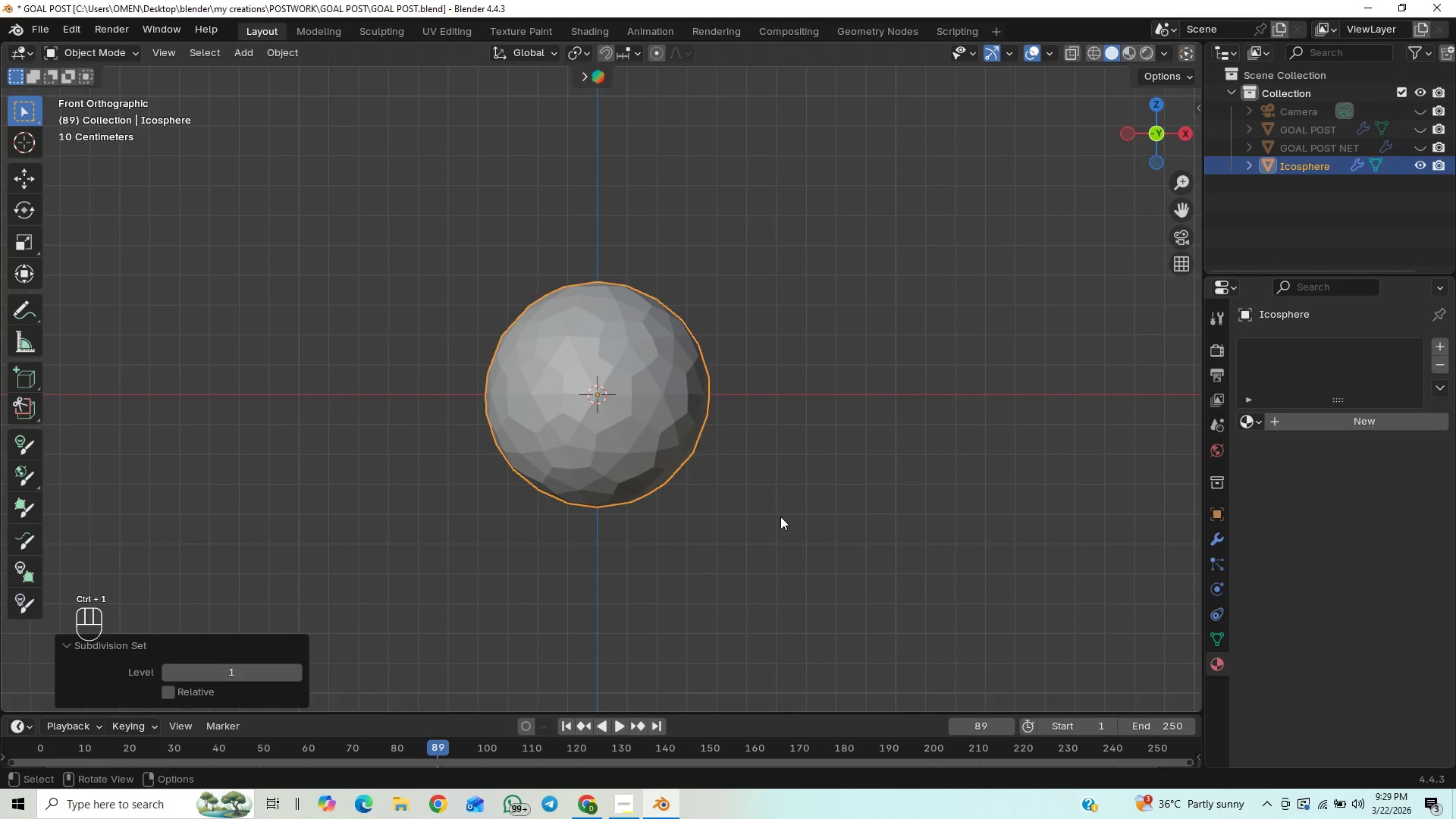 
scroll: coordinate [777, 516], scroll_direction: up, amount: 2.0
 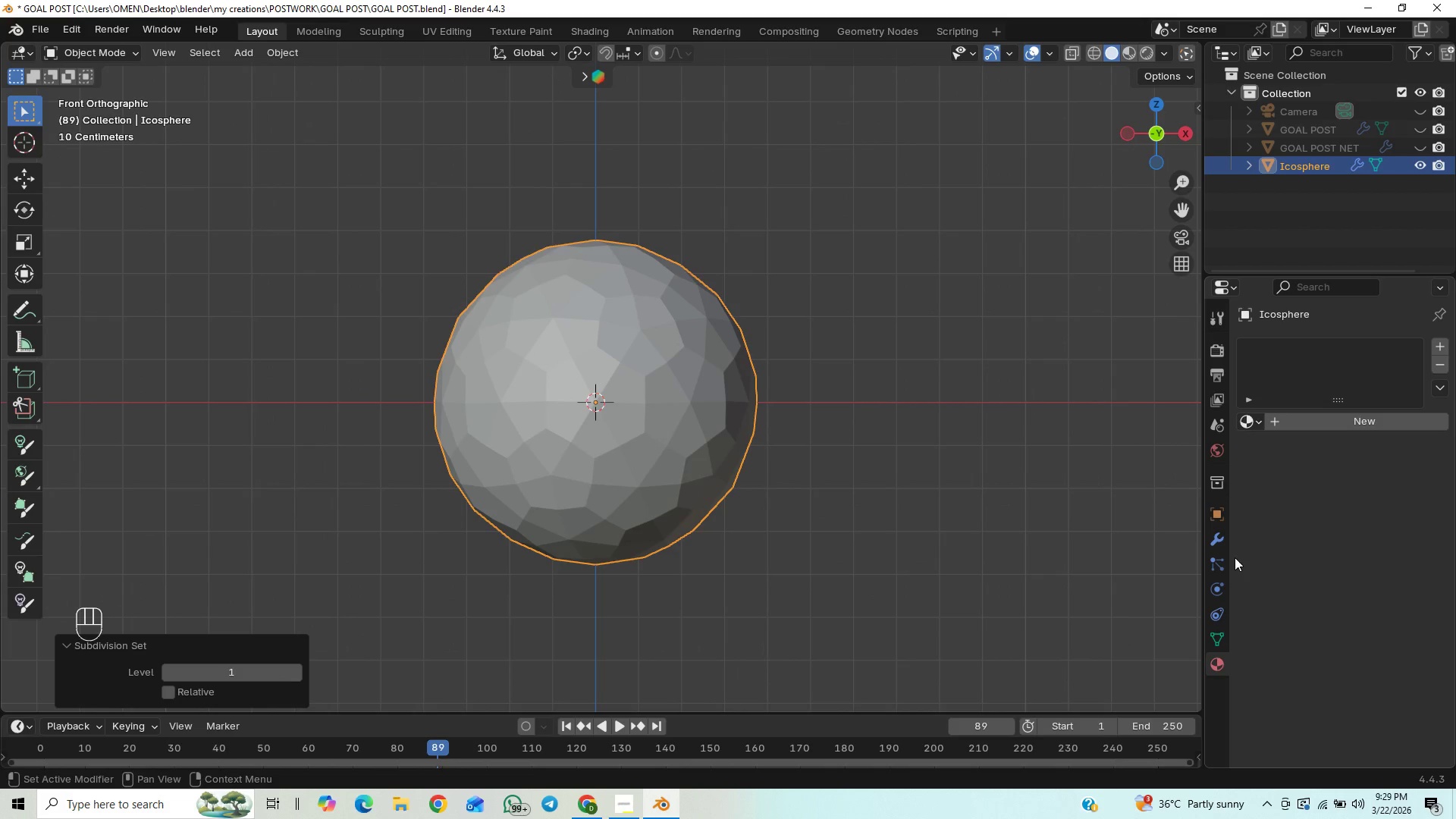 
left_click([1213, 535])
 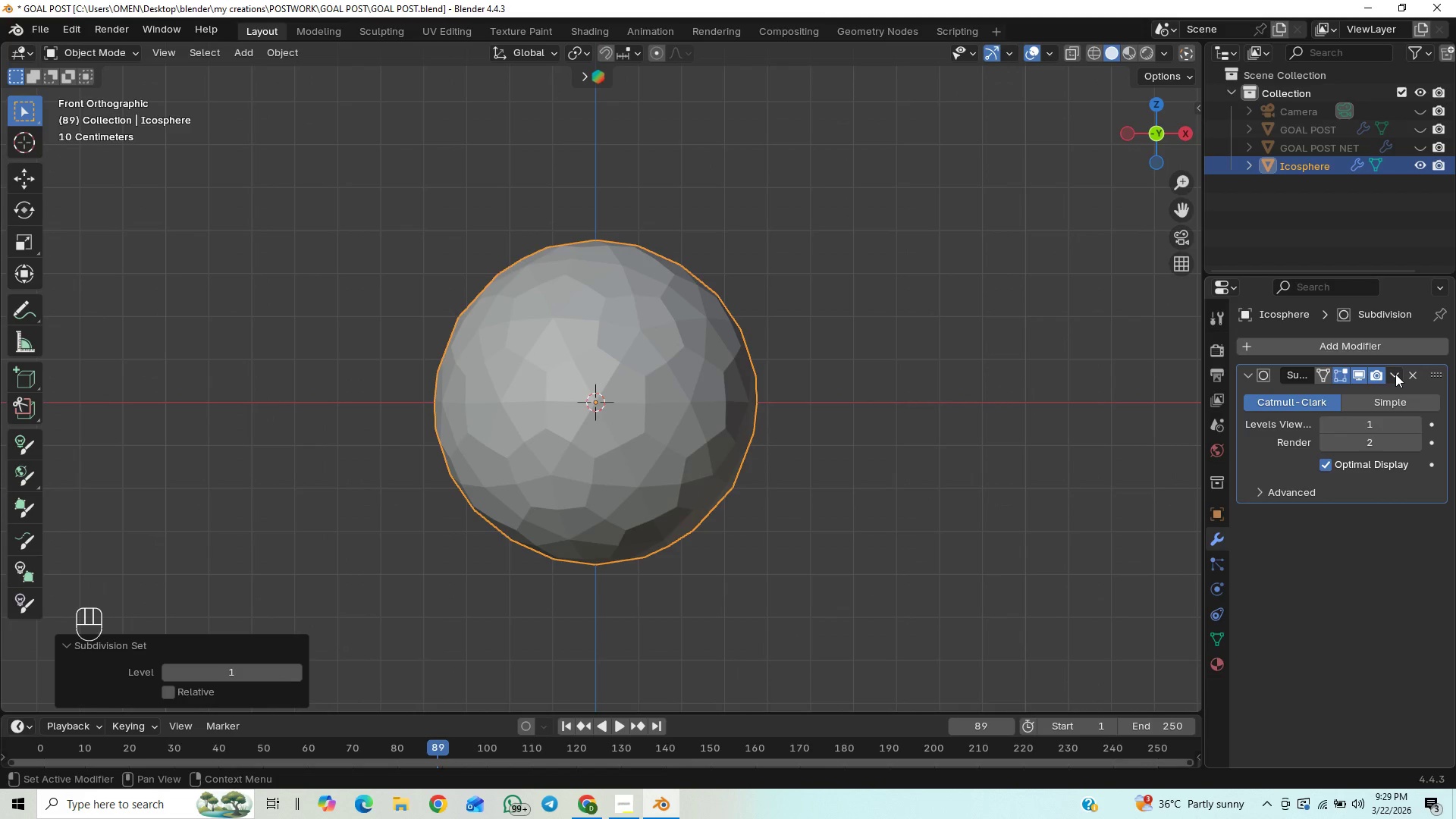 
key(Tab)
 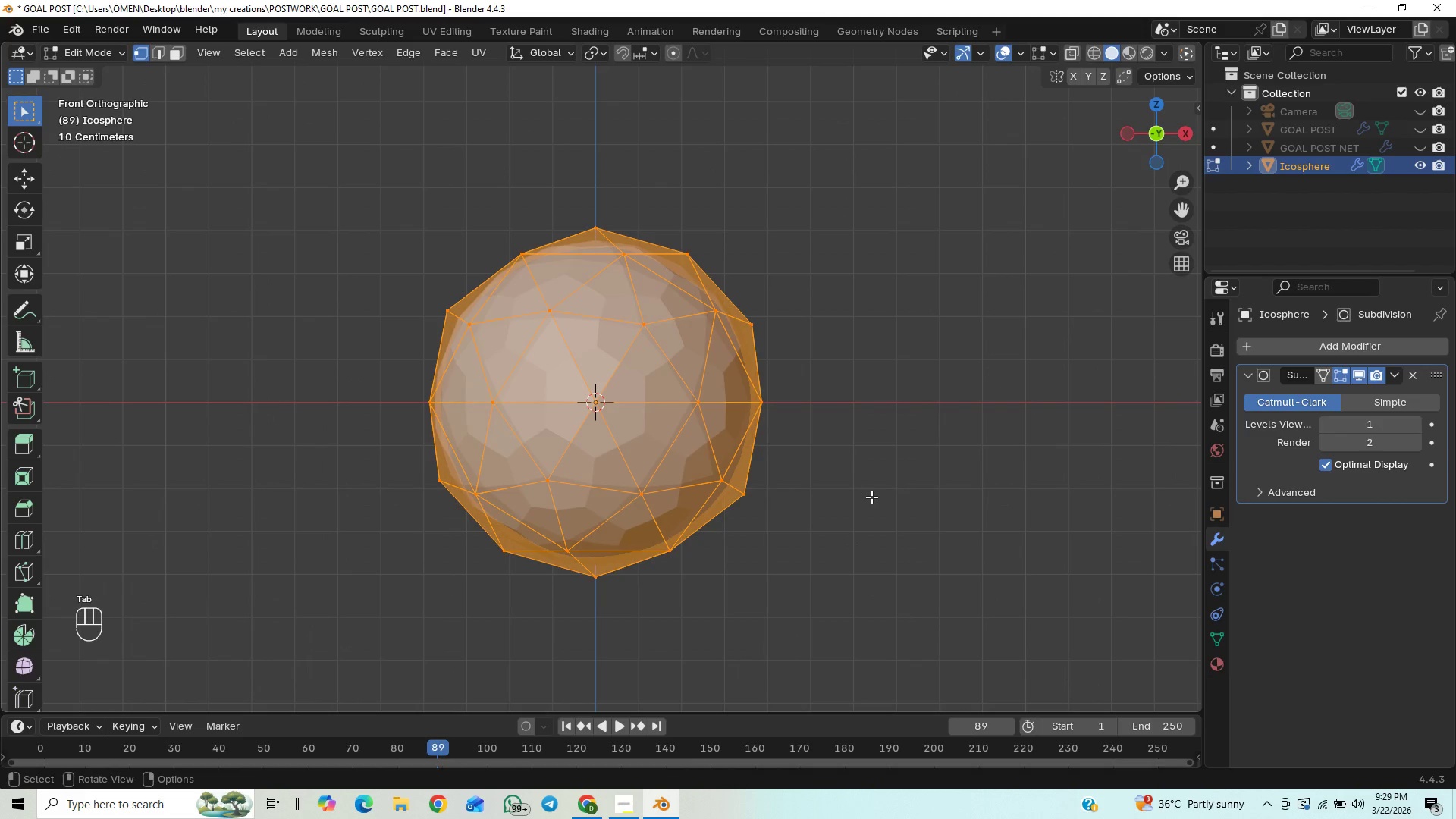 
key(Tab)
 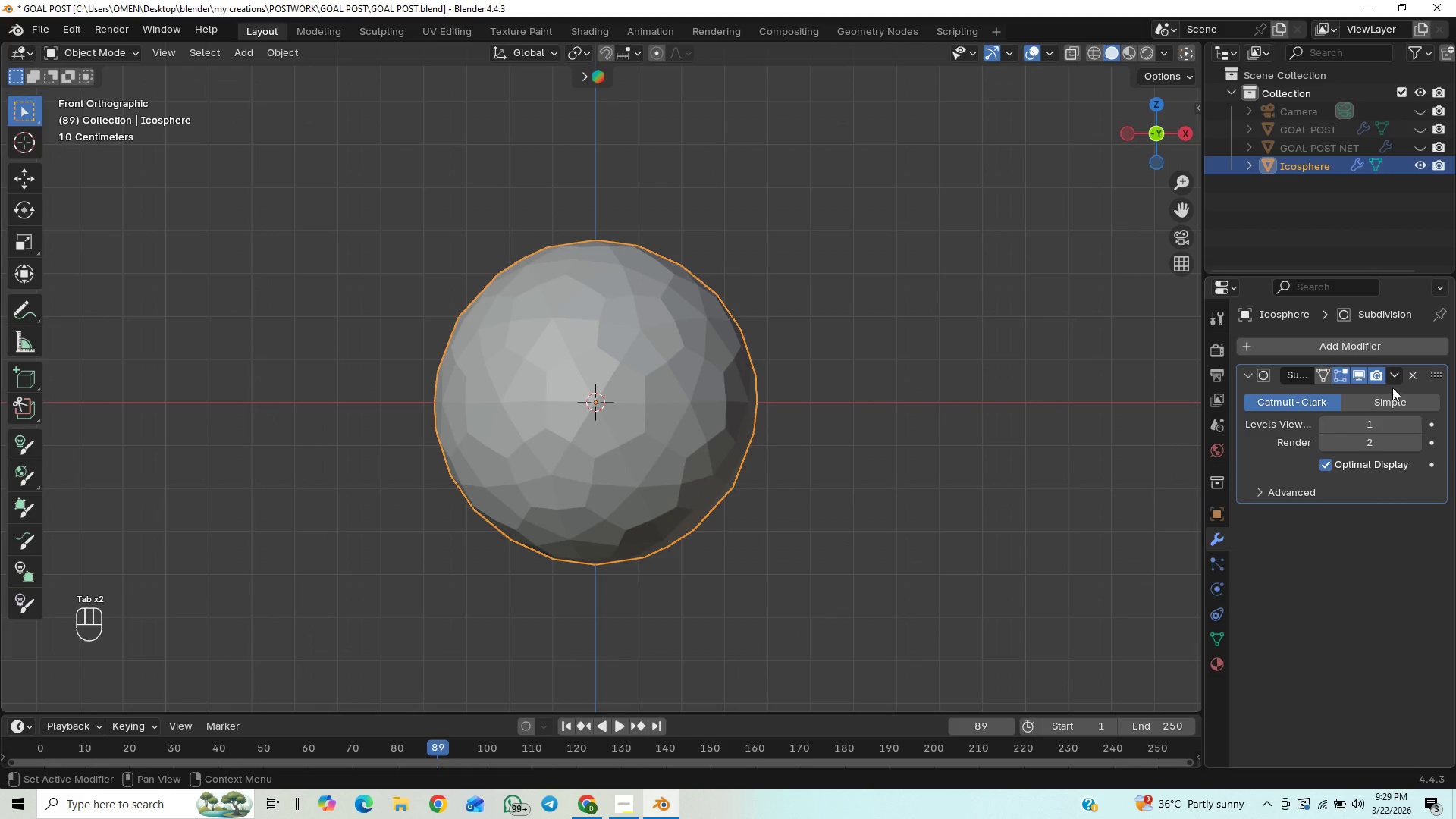 
left_click([1395, 380])
 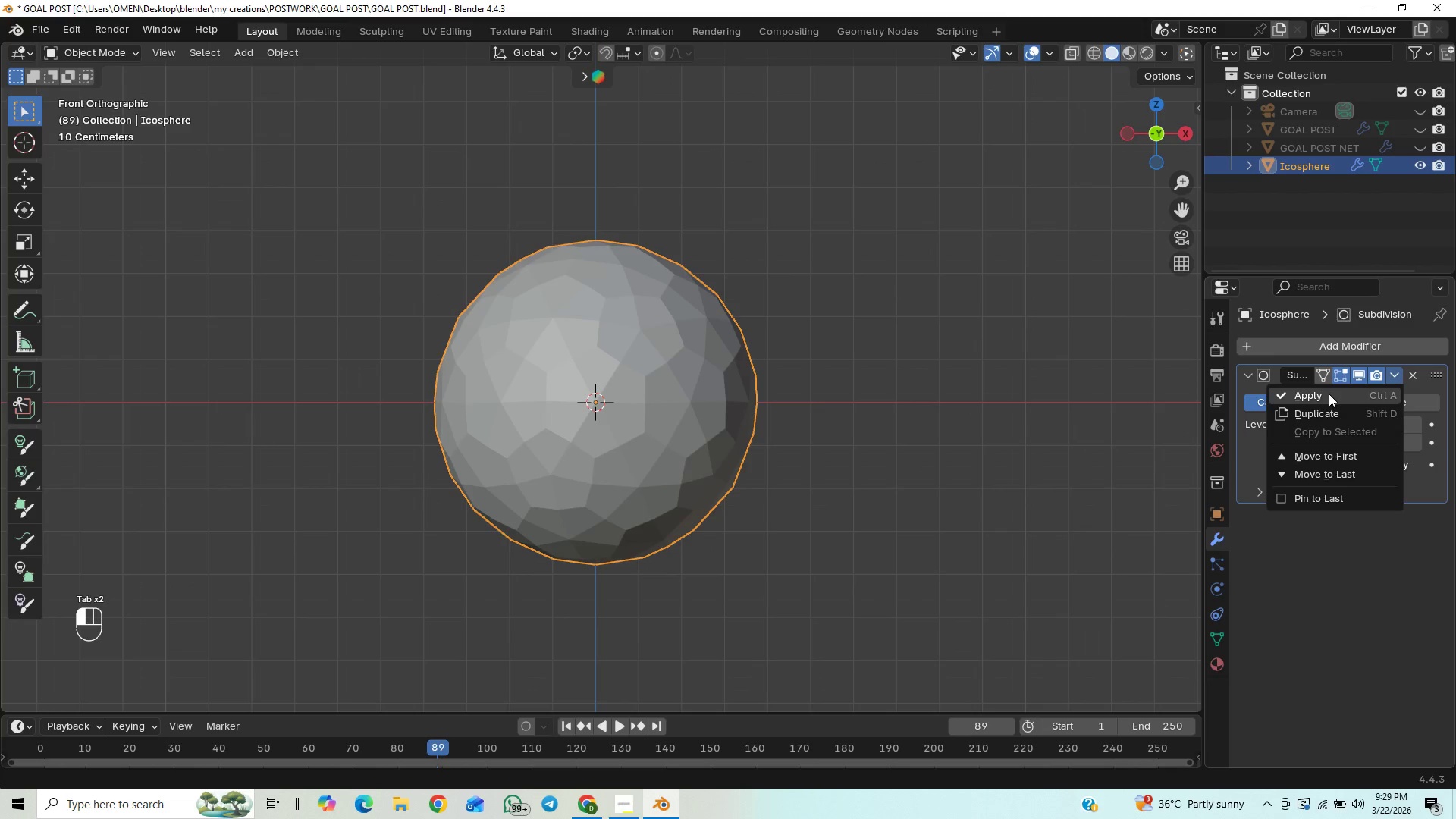 
left_click([1329, 394])
 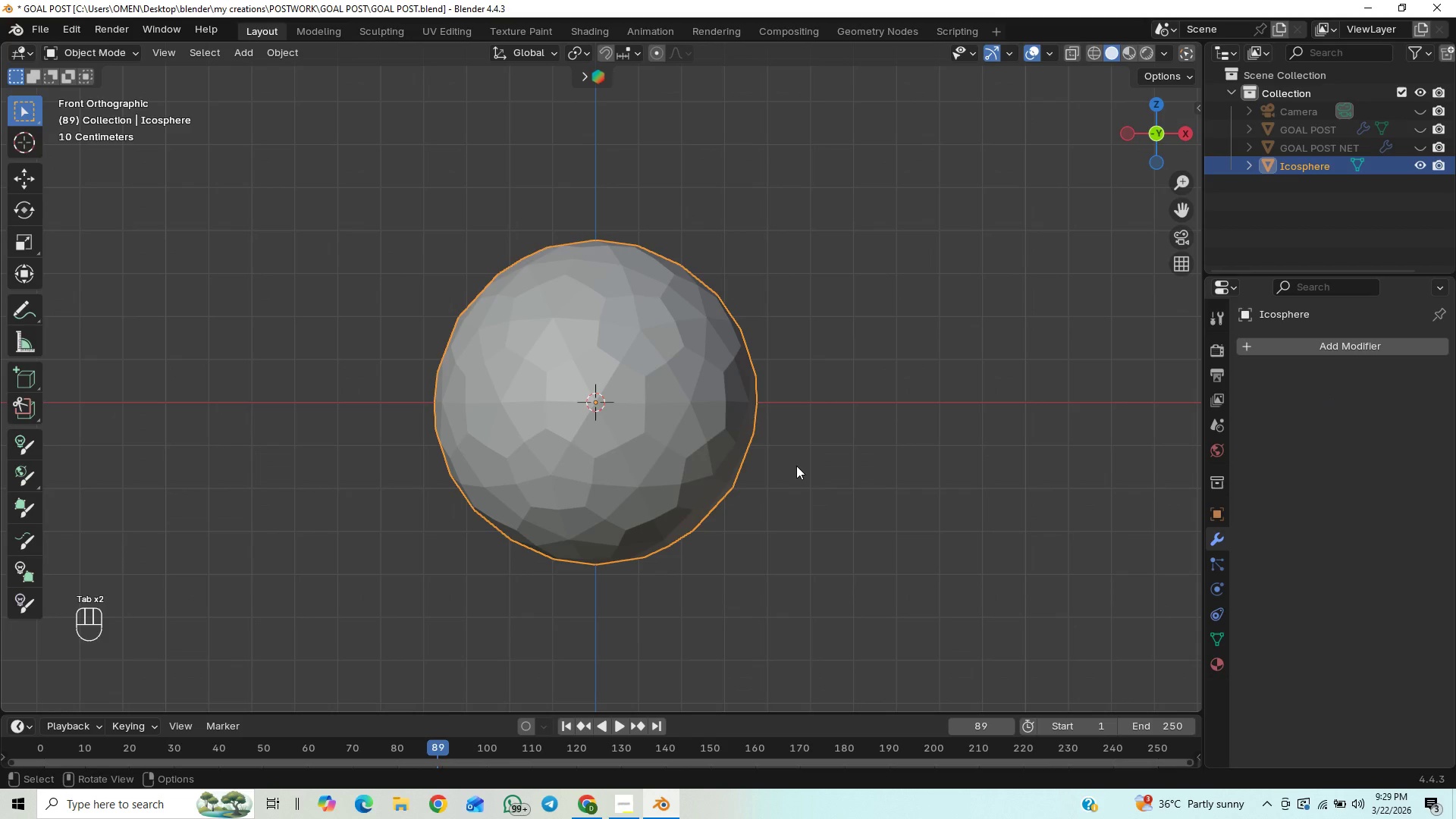 
key(Tab)
 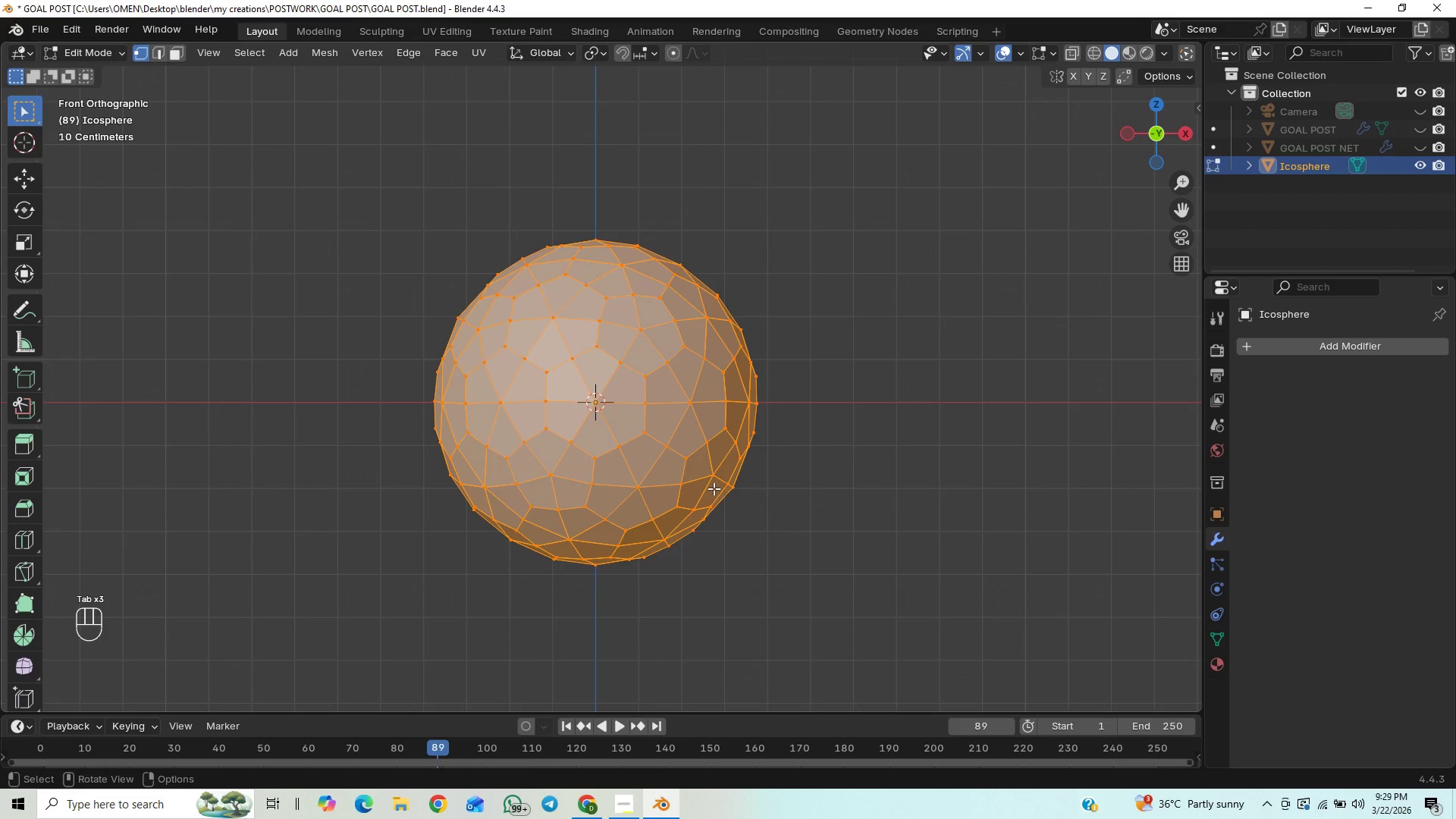 
scroll: coordinate [714, 488], scroll_direction: up, amount: 1.0
 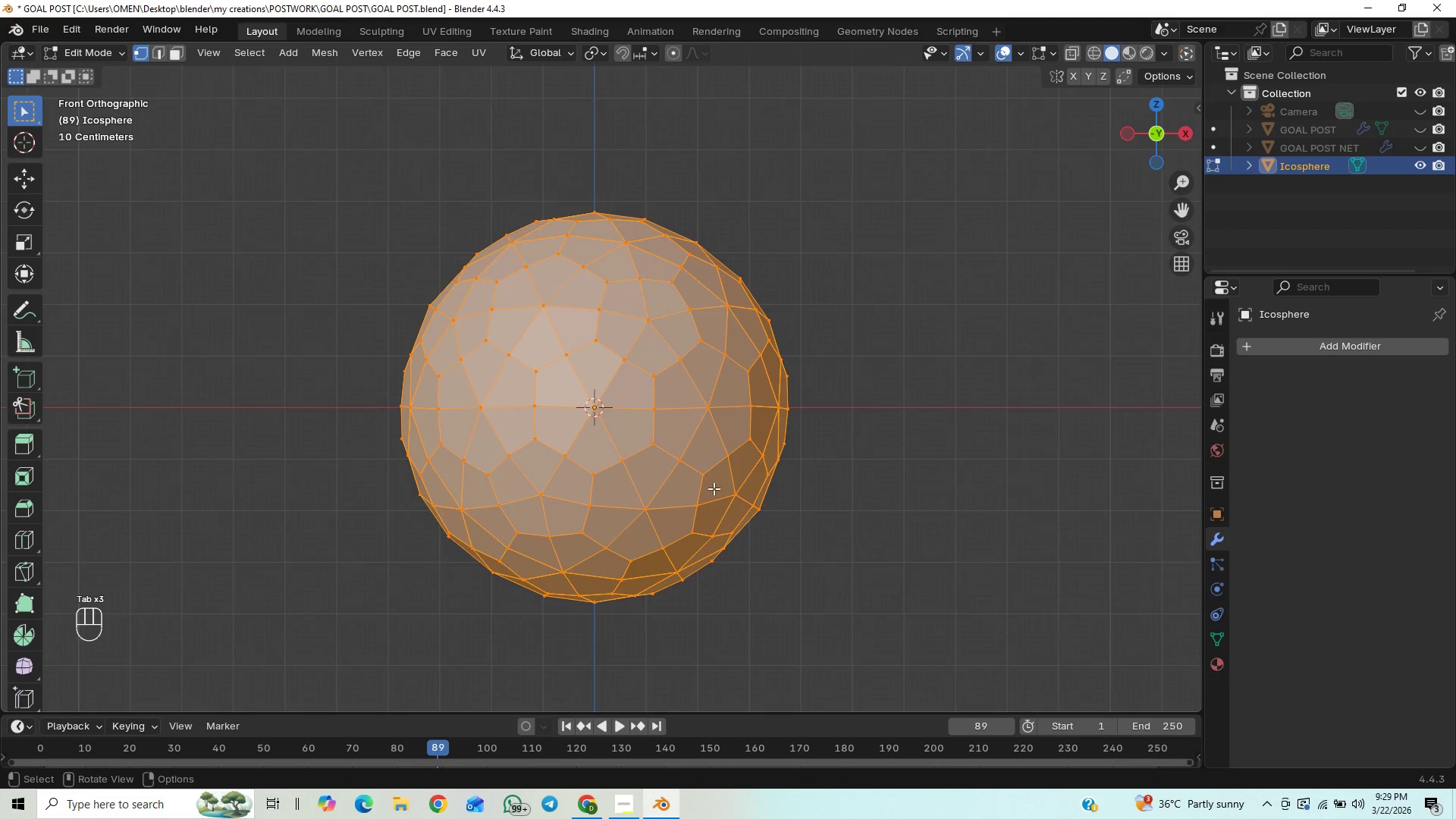 
key(Control+S)
 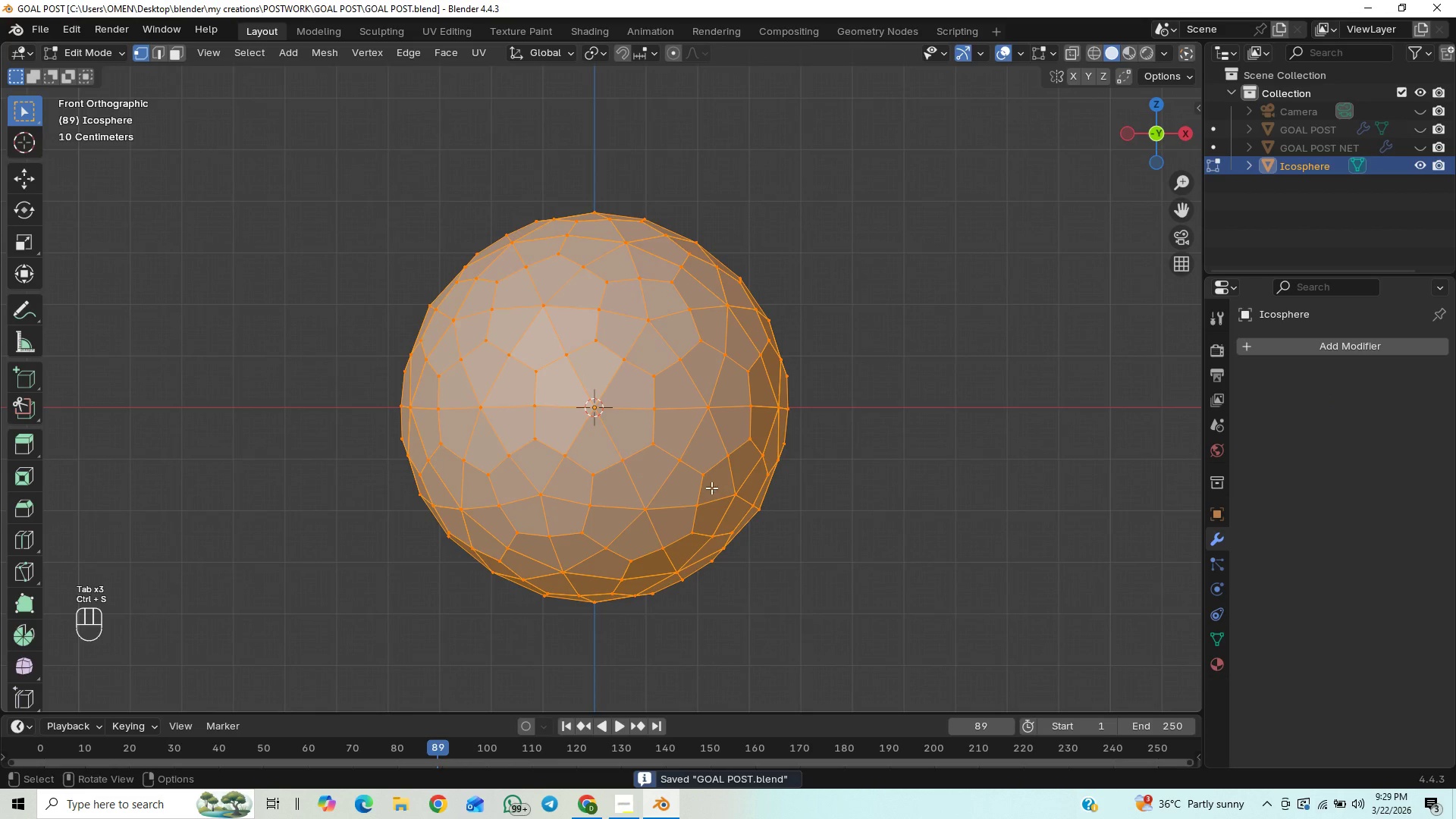 
scroll: coordinate [709, 486], scroll_direction: up, amount: 1.0
 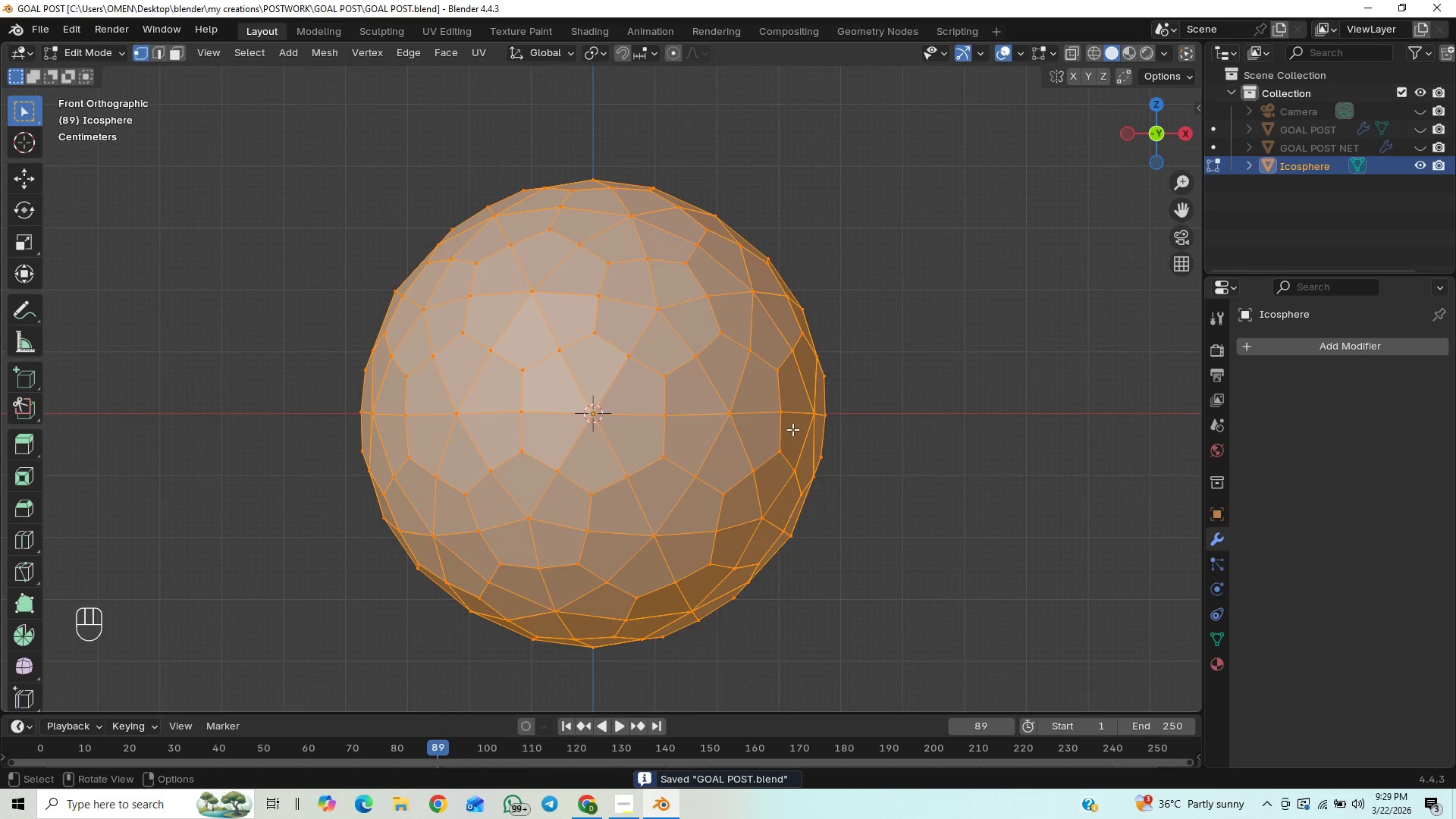 
scroll: coordinate [792, 429], scroll_direction: down, amount: 6.0
 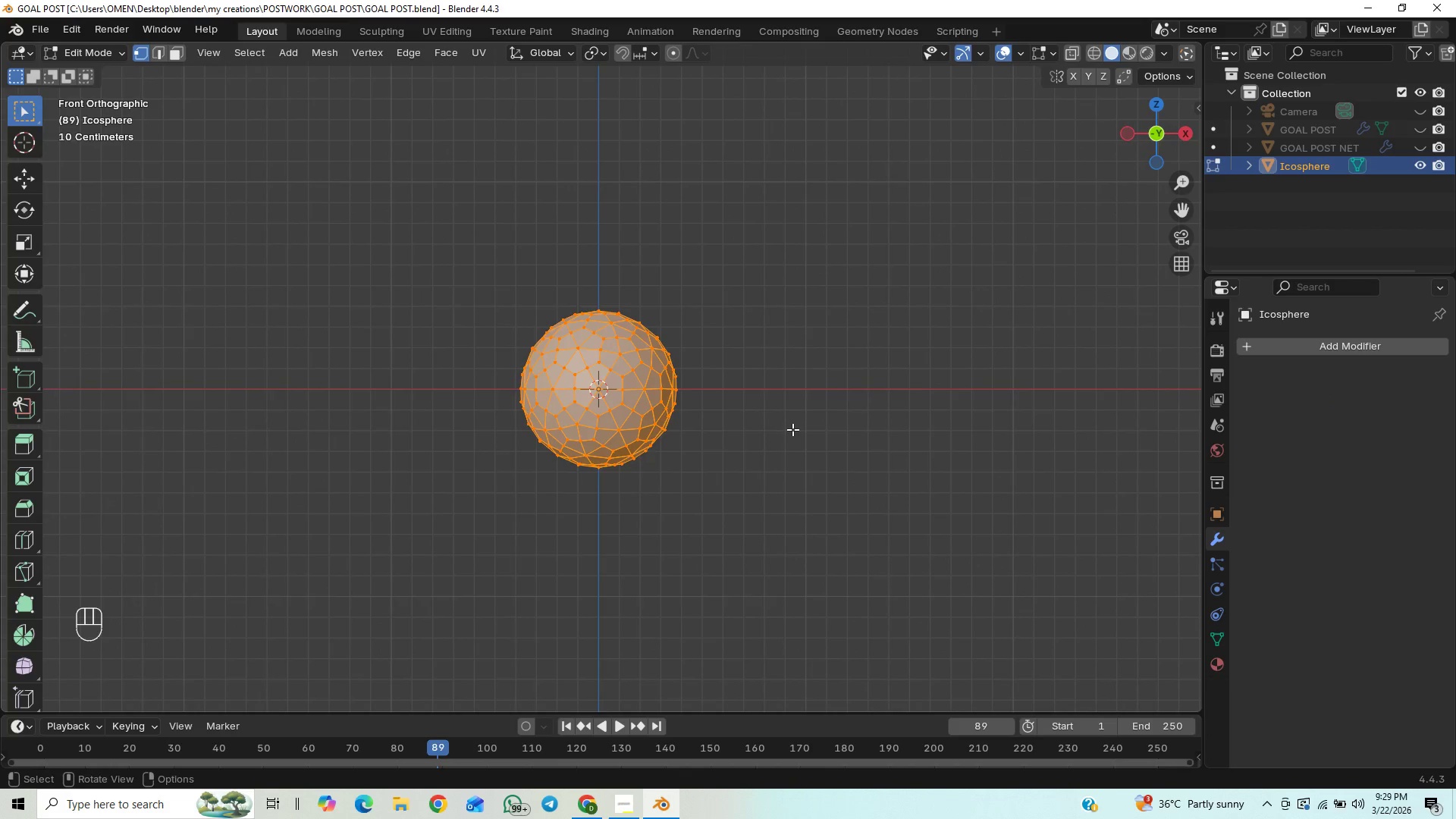 
scroll: coordinate [792, 429], scroll_direction: up, amount: 9.0
 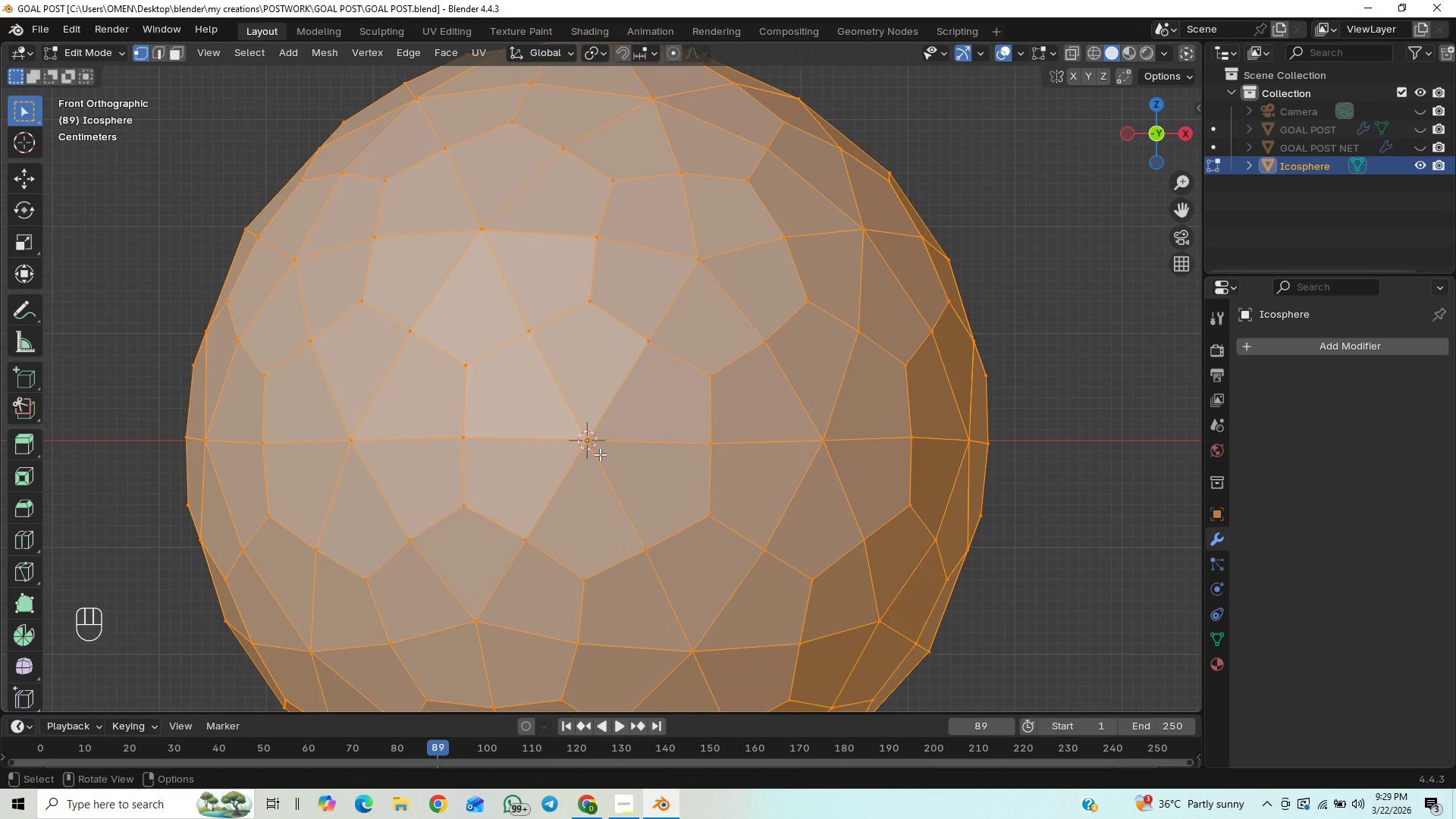 
left_click([586, 438])
 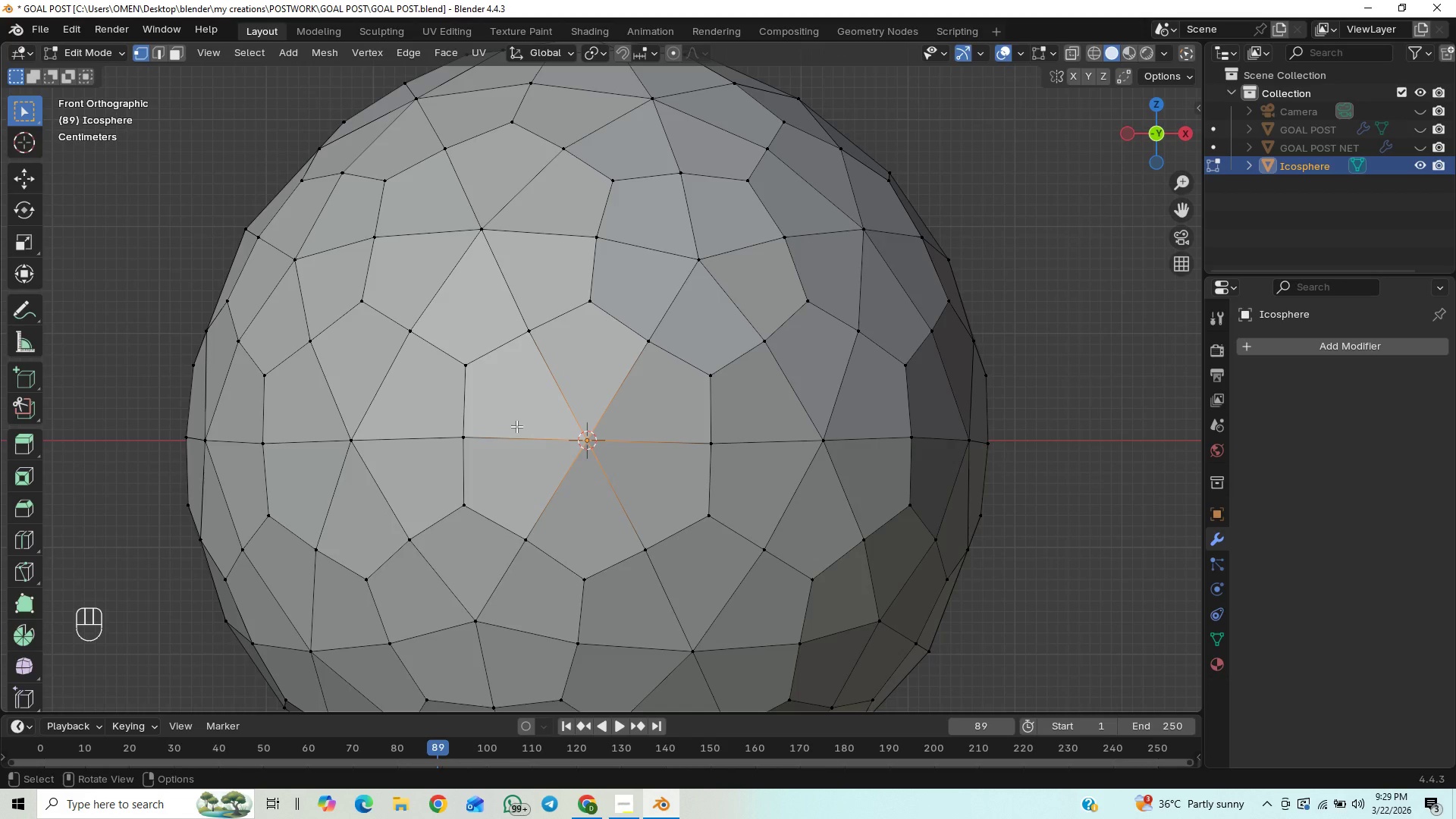 
key(2)
 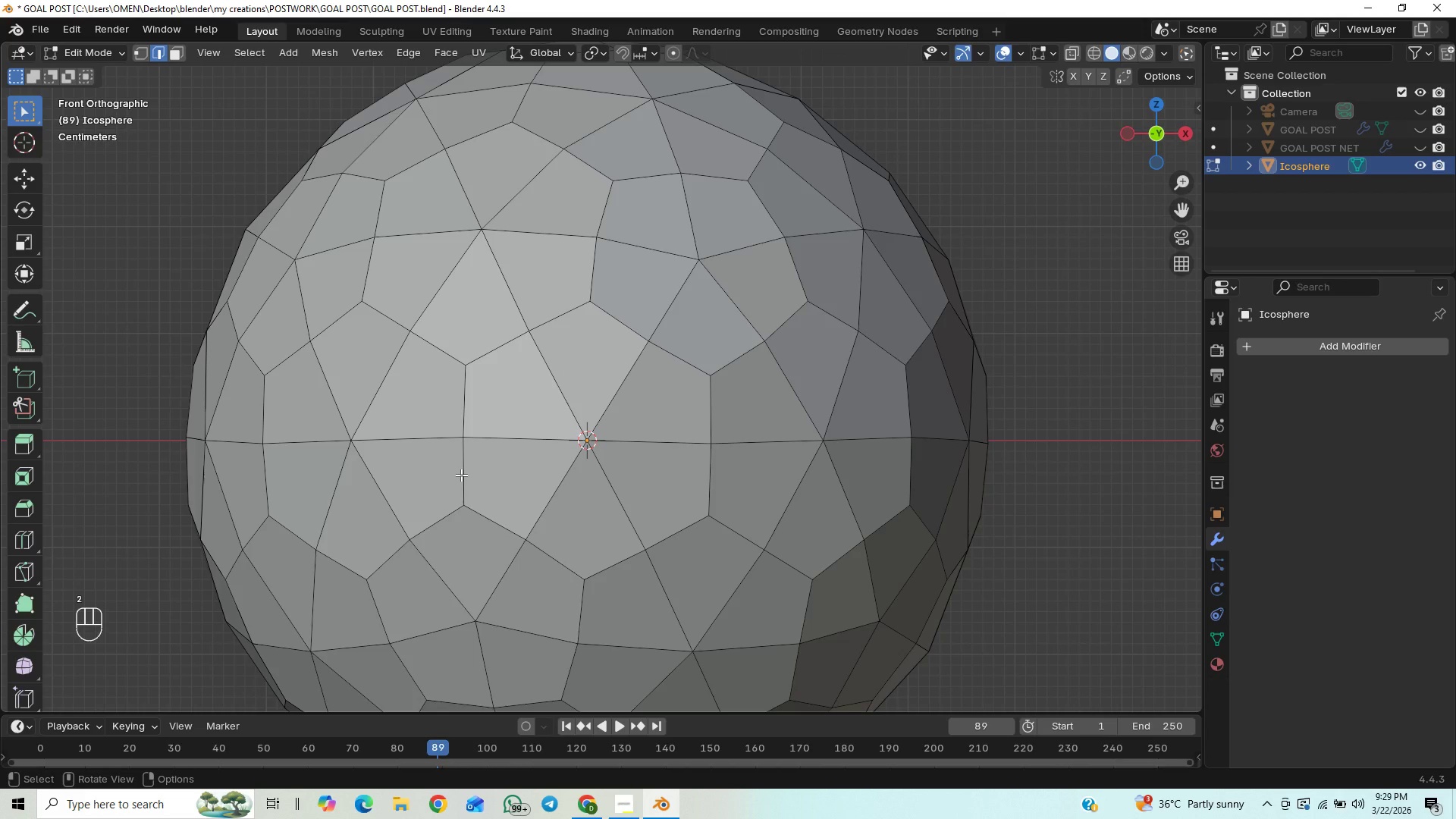 
key(Alt+AltLeft)
 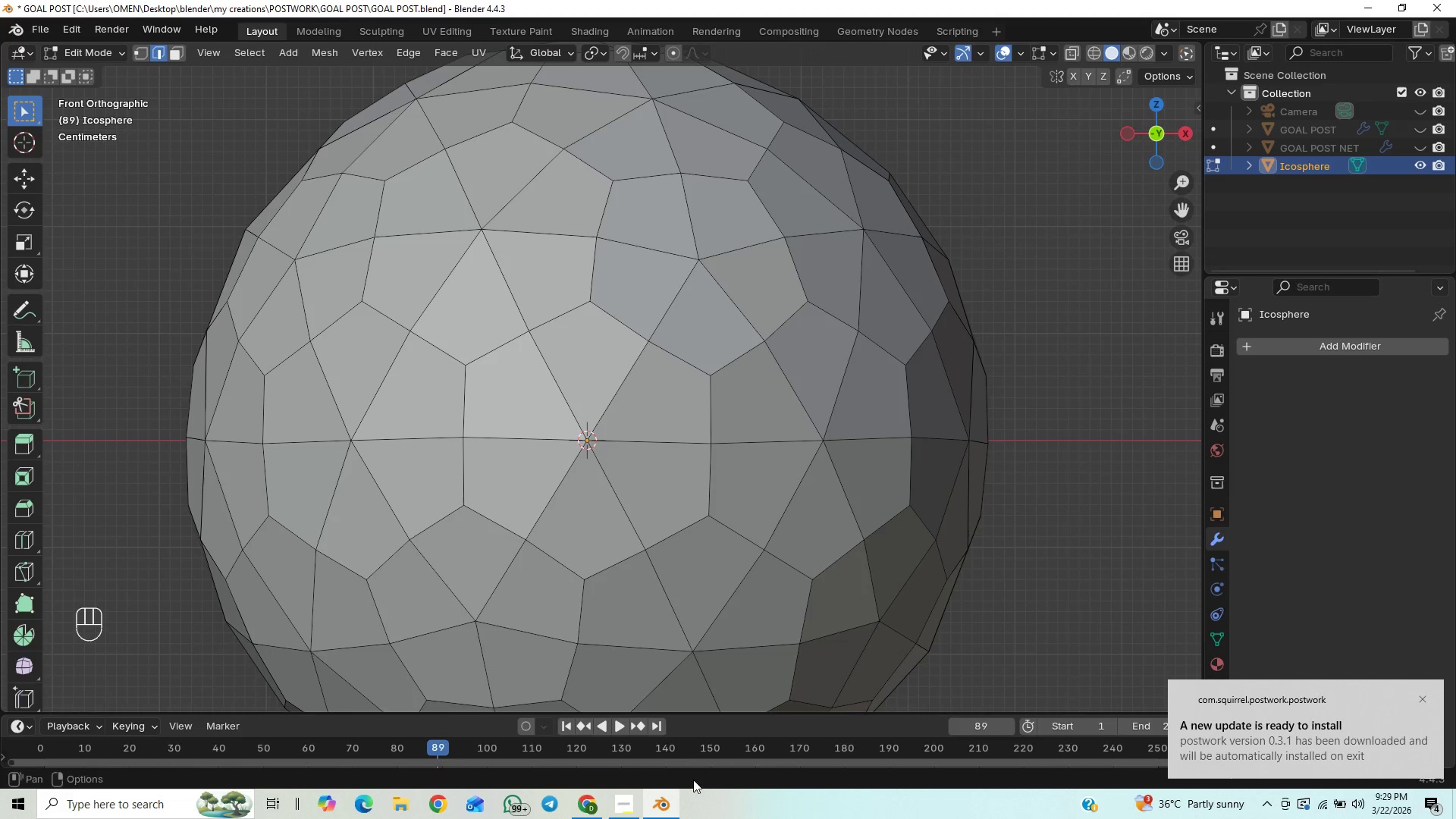 
left_click([639, 797])